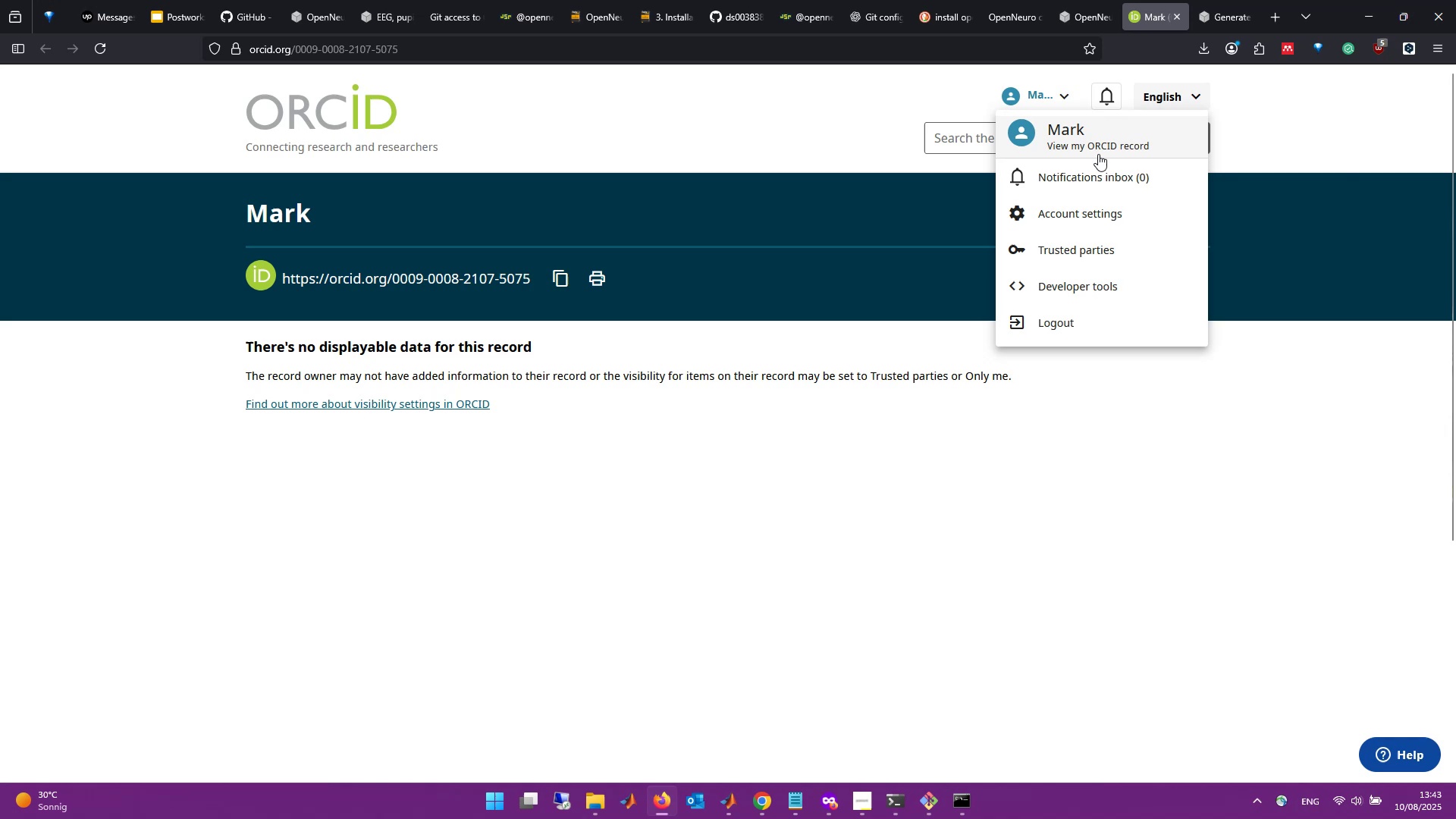 
left_click([1116, 223])
 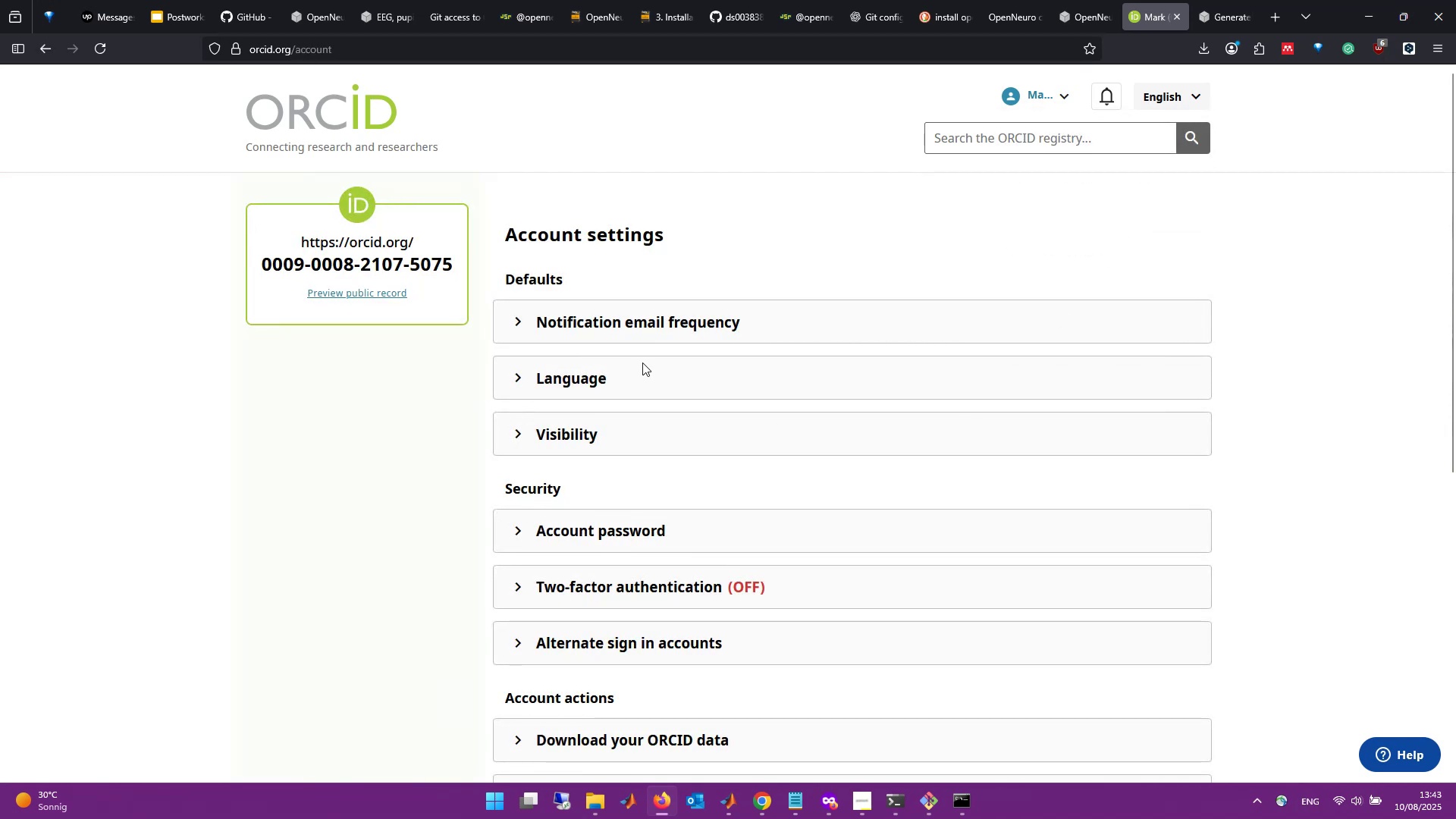 
scroll: coordinate [735, 479], scroll_direction: down, amount: 4.0
 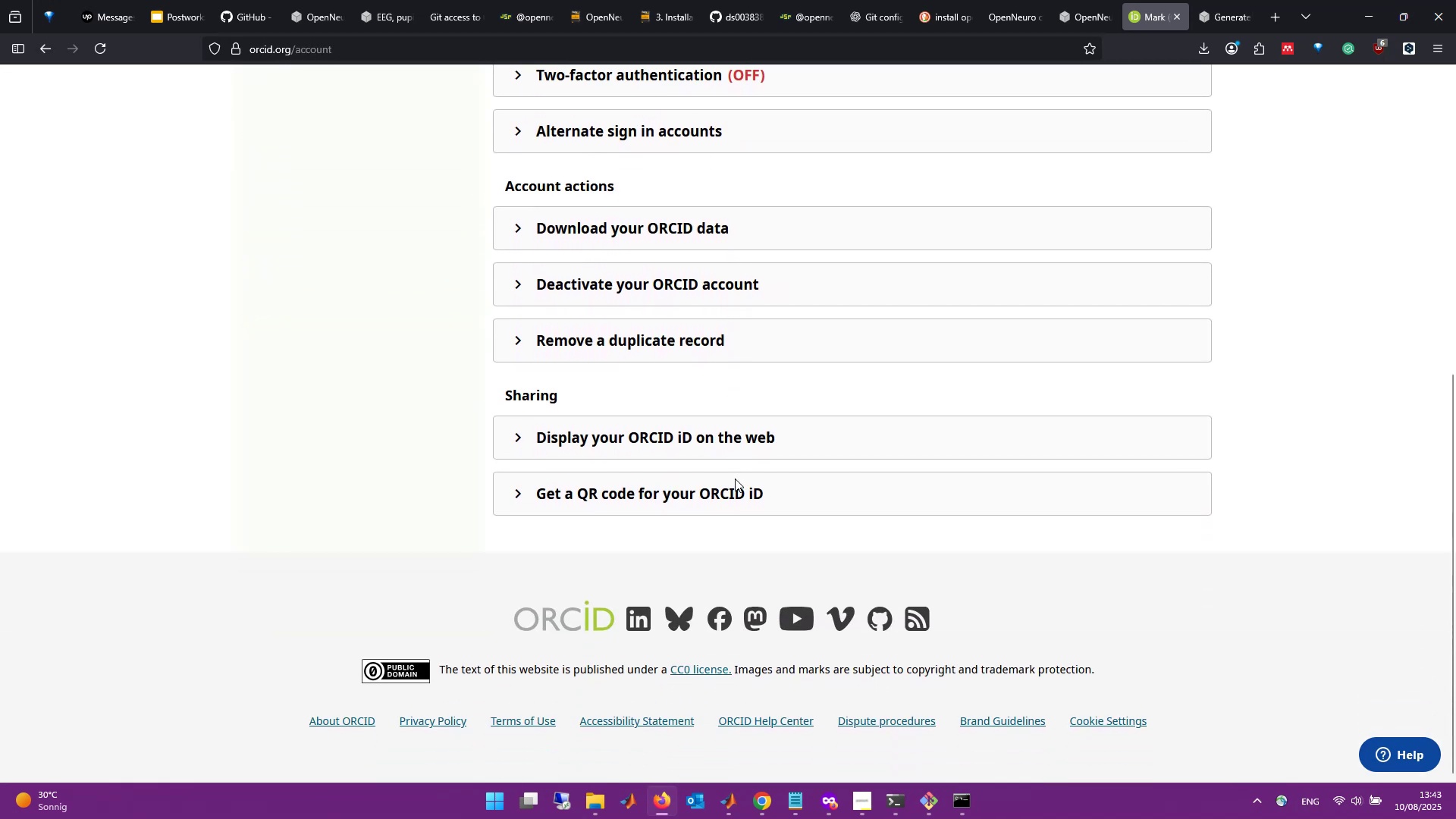 
scroll: coordinate [735, 479], scroll_direction: up, amount: 11.0
 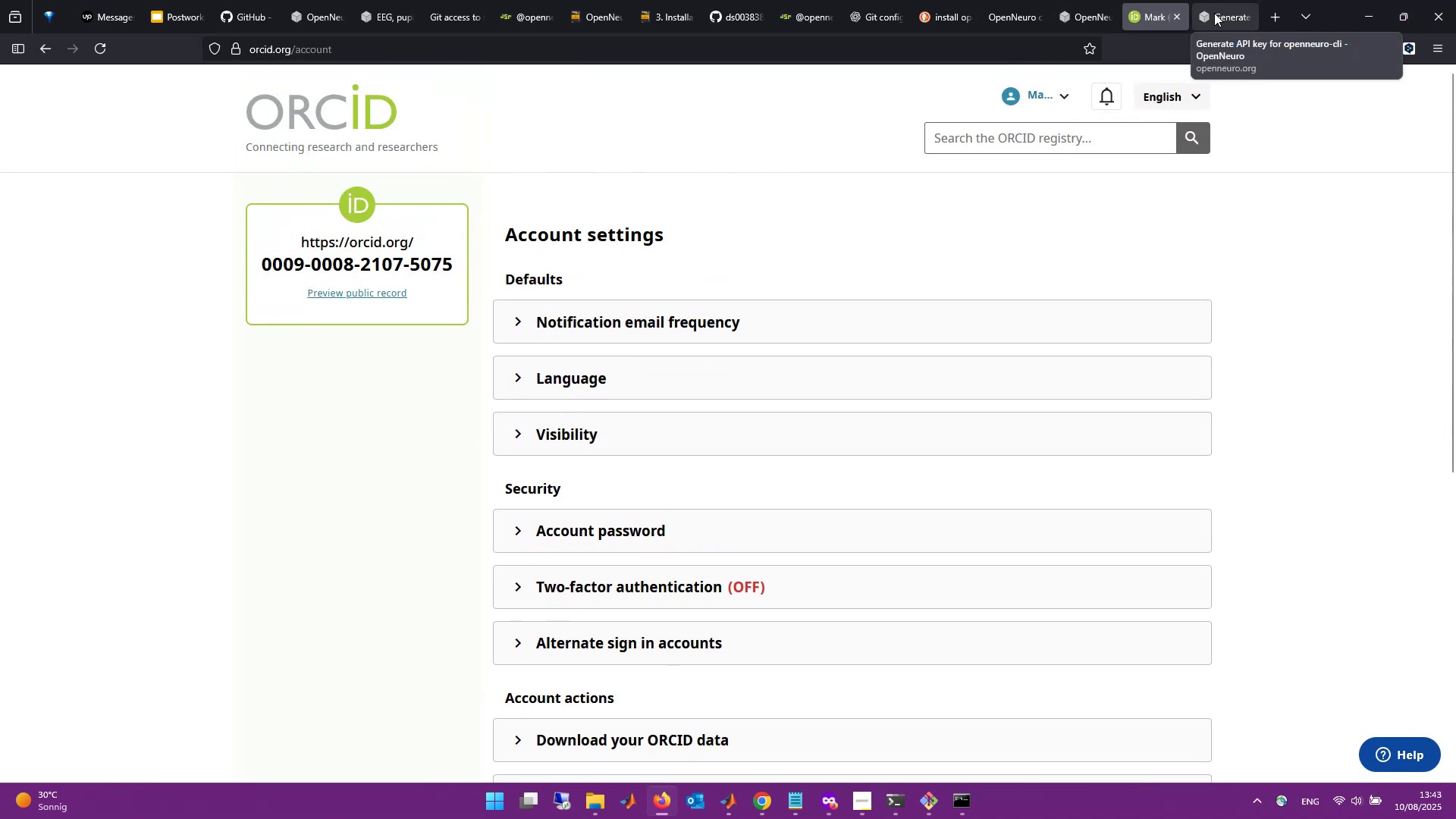 
left_click([1060, 90])
 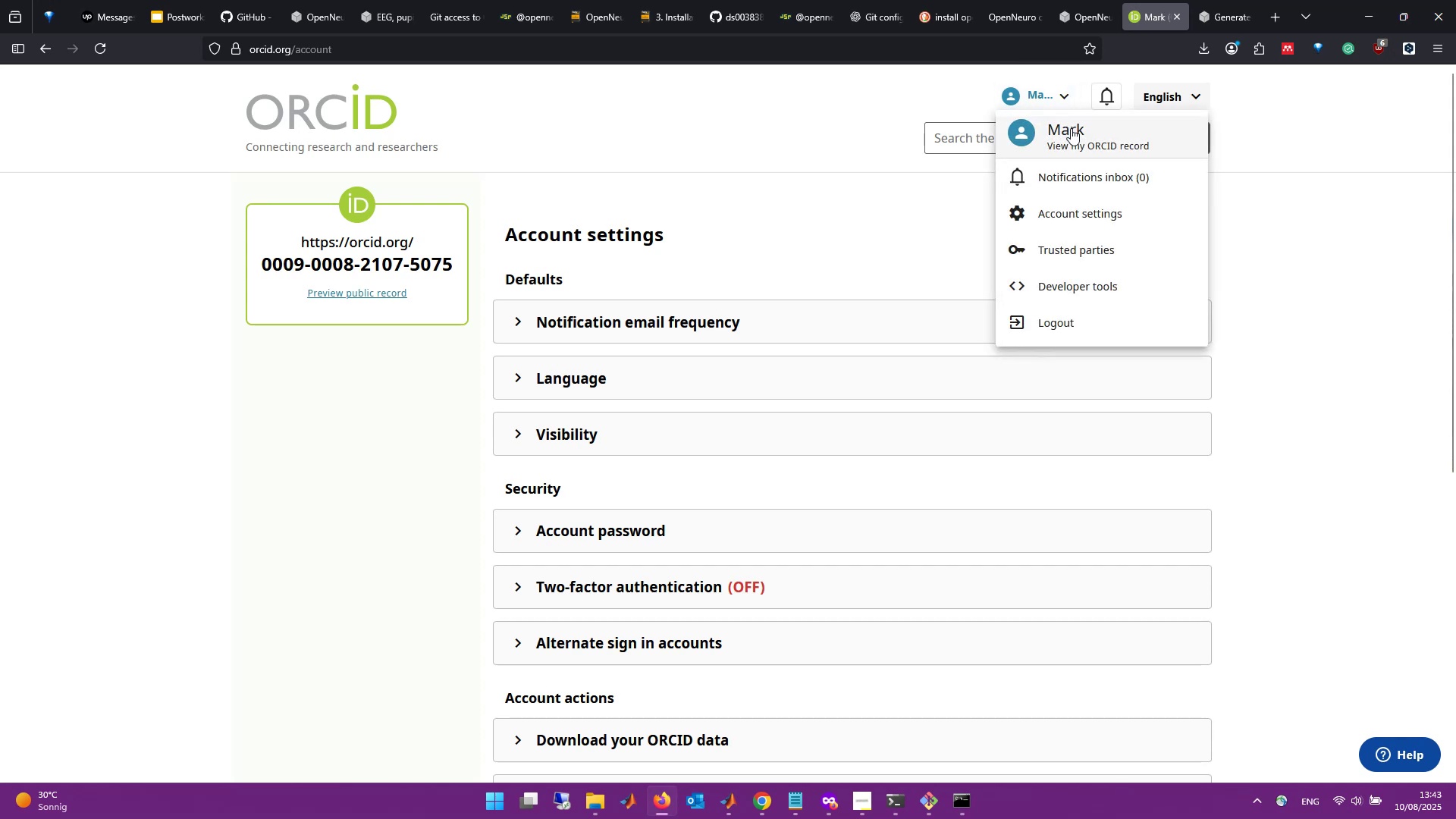 
left_click([1072, 136])
 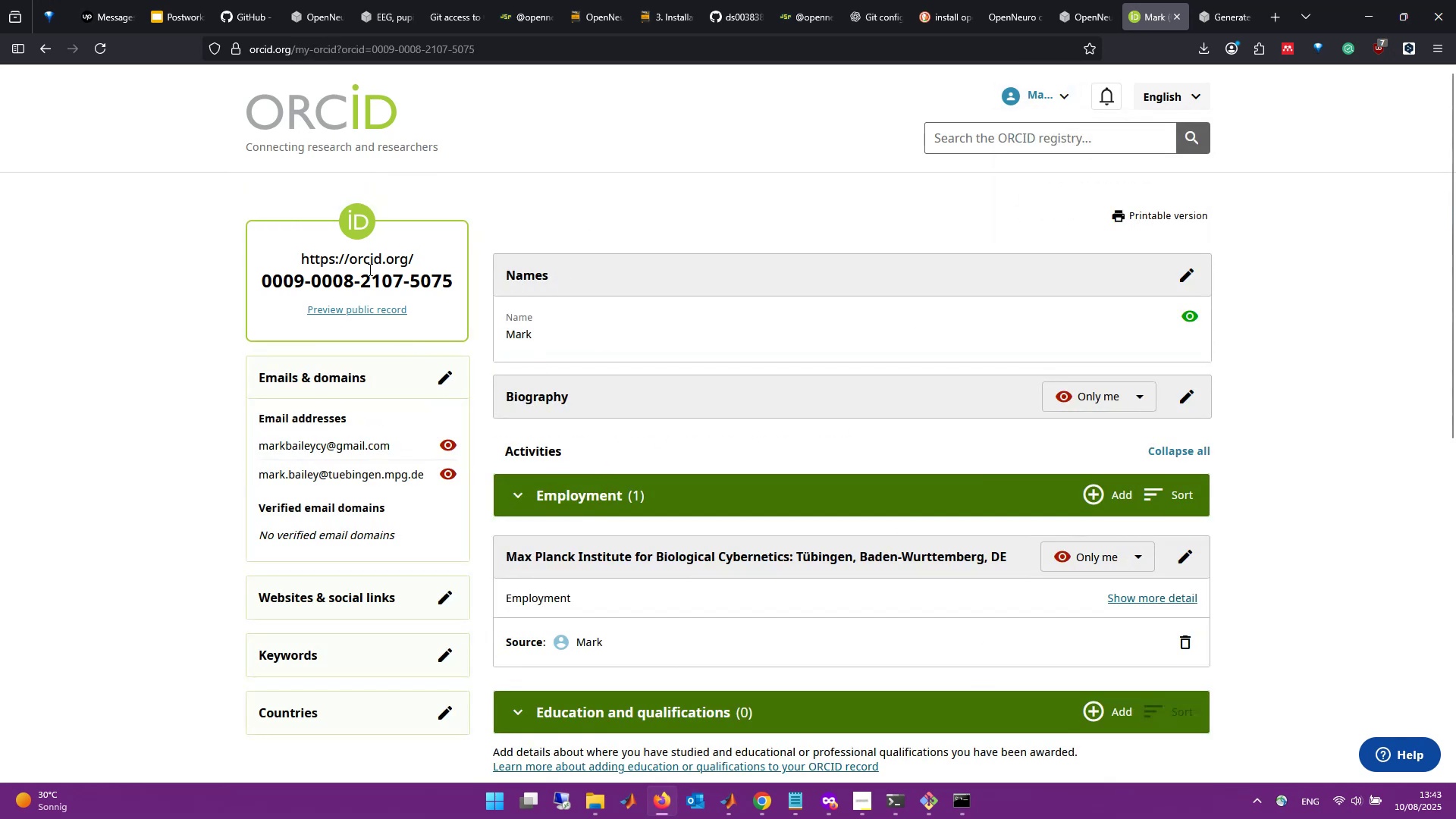 
scroll: coordinate [557, 366], scroll_direction: down, amount: 1.0
 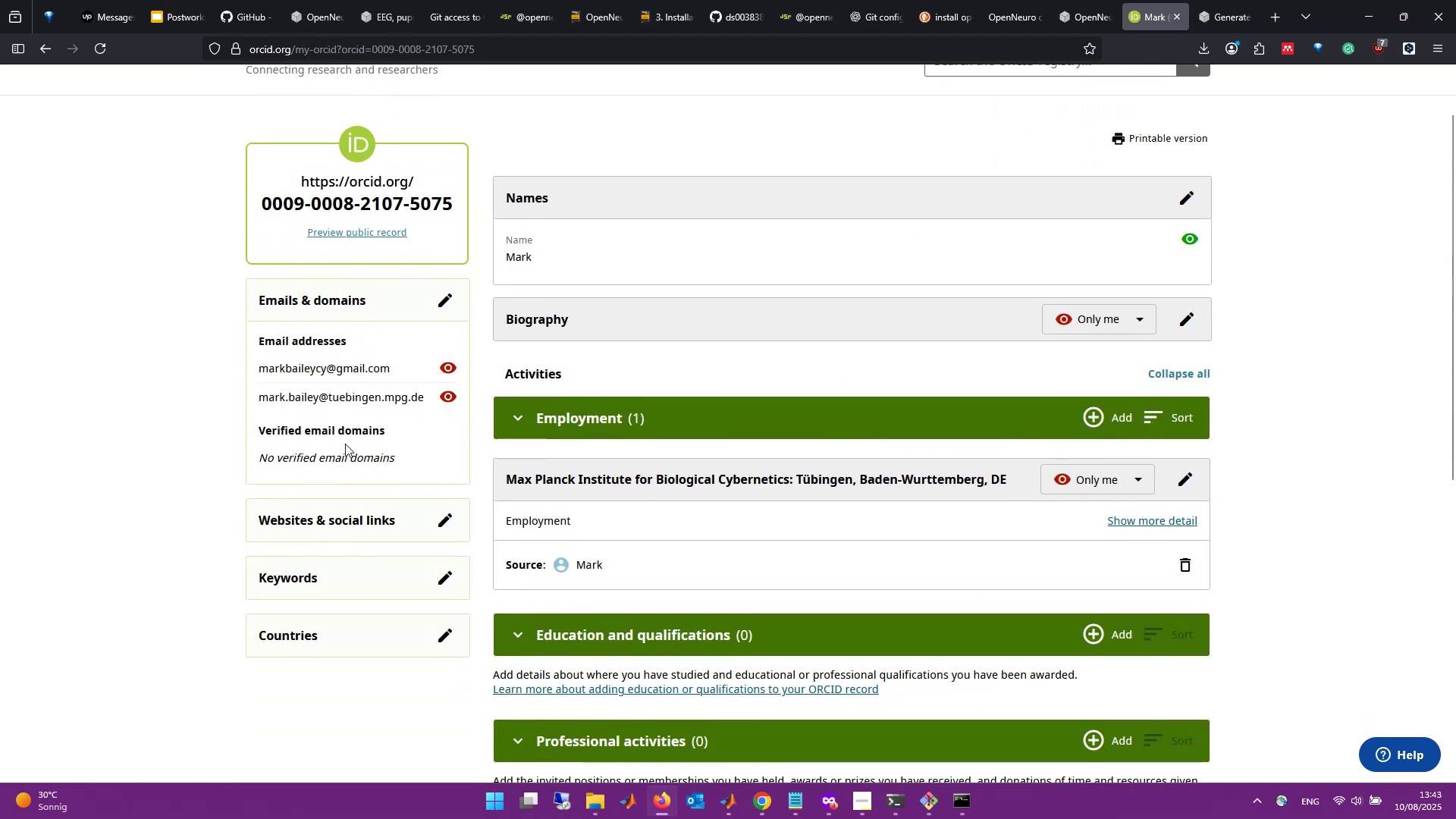 
left_click([371, 460])
 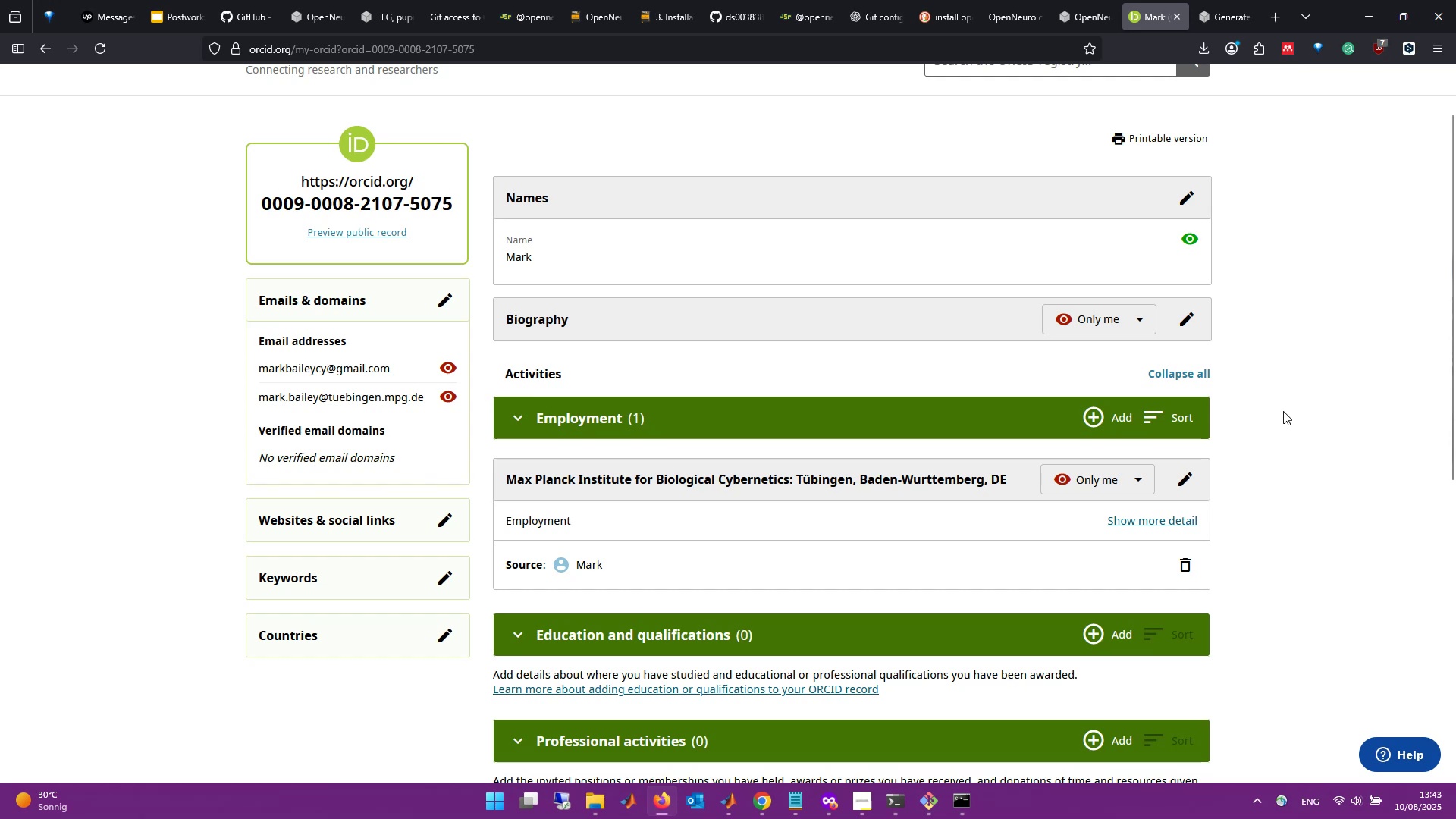 
wait(23.78)
 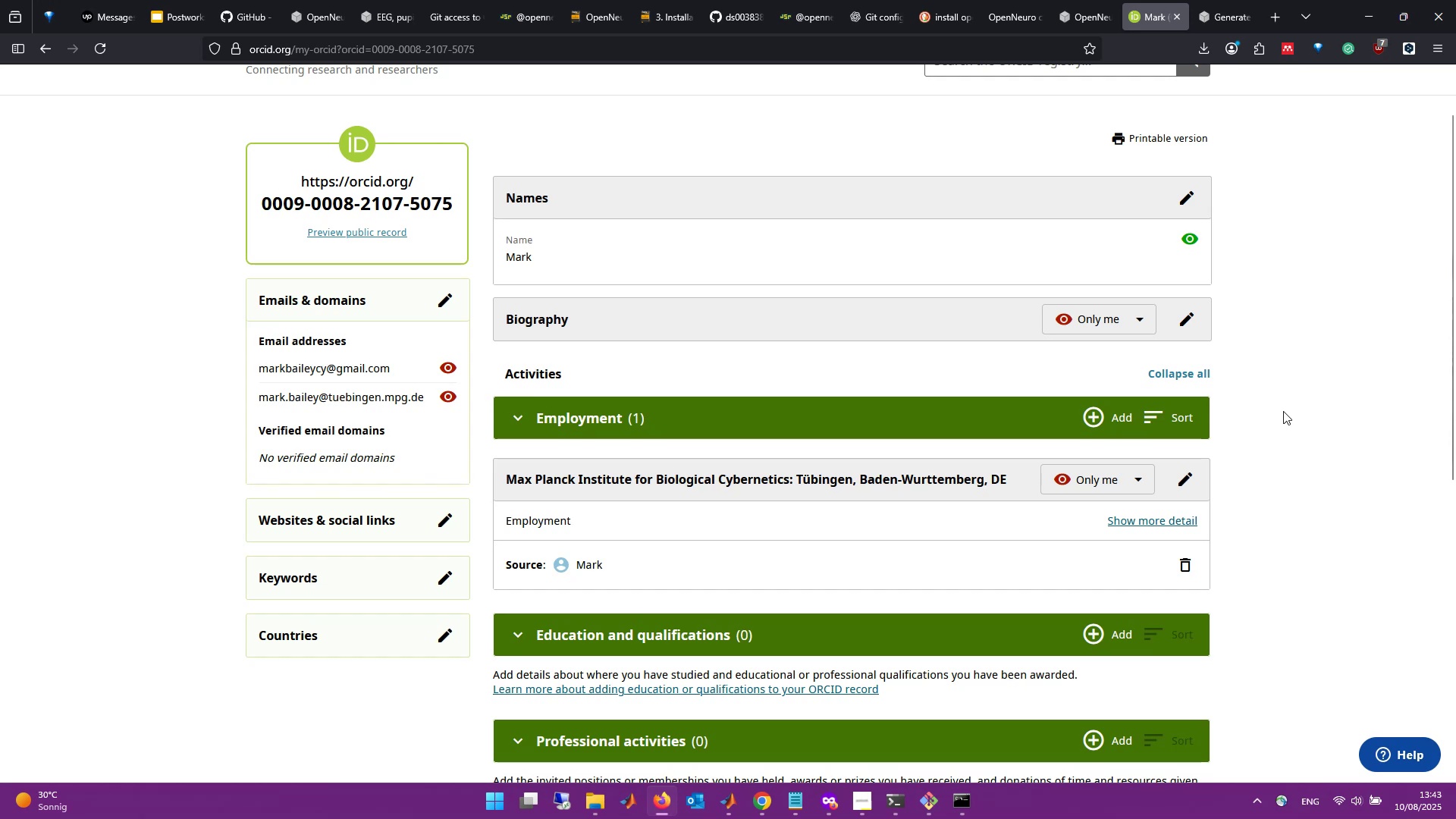 
left_click([1269, 269])
 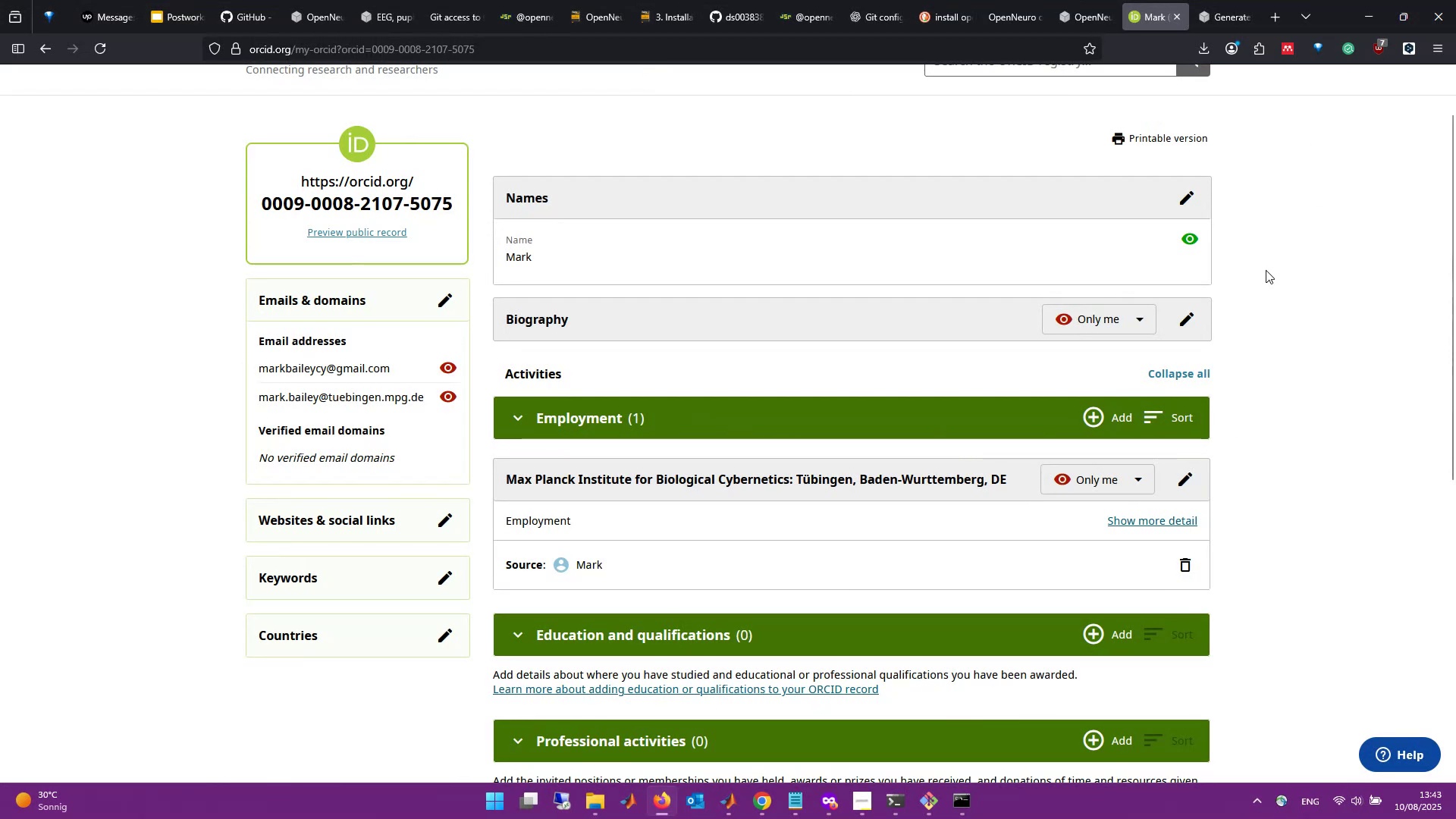 
scroll: coordinate [1248, 276], scroll_direction: up, amount: 7.0
 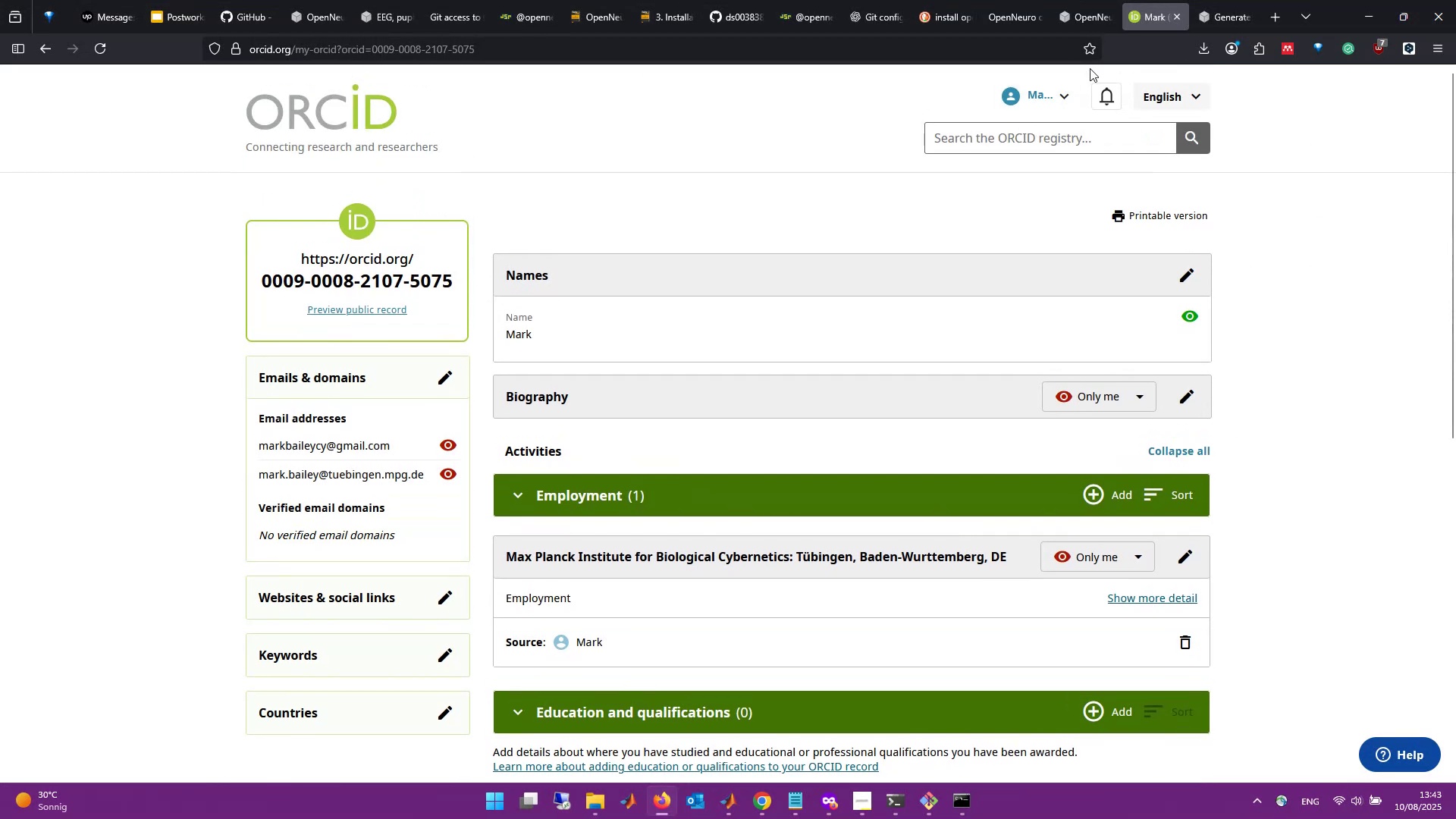 
left_click([1178, 19])
 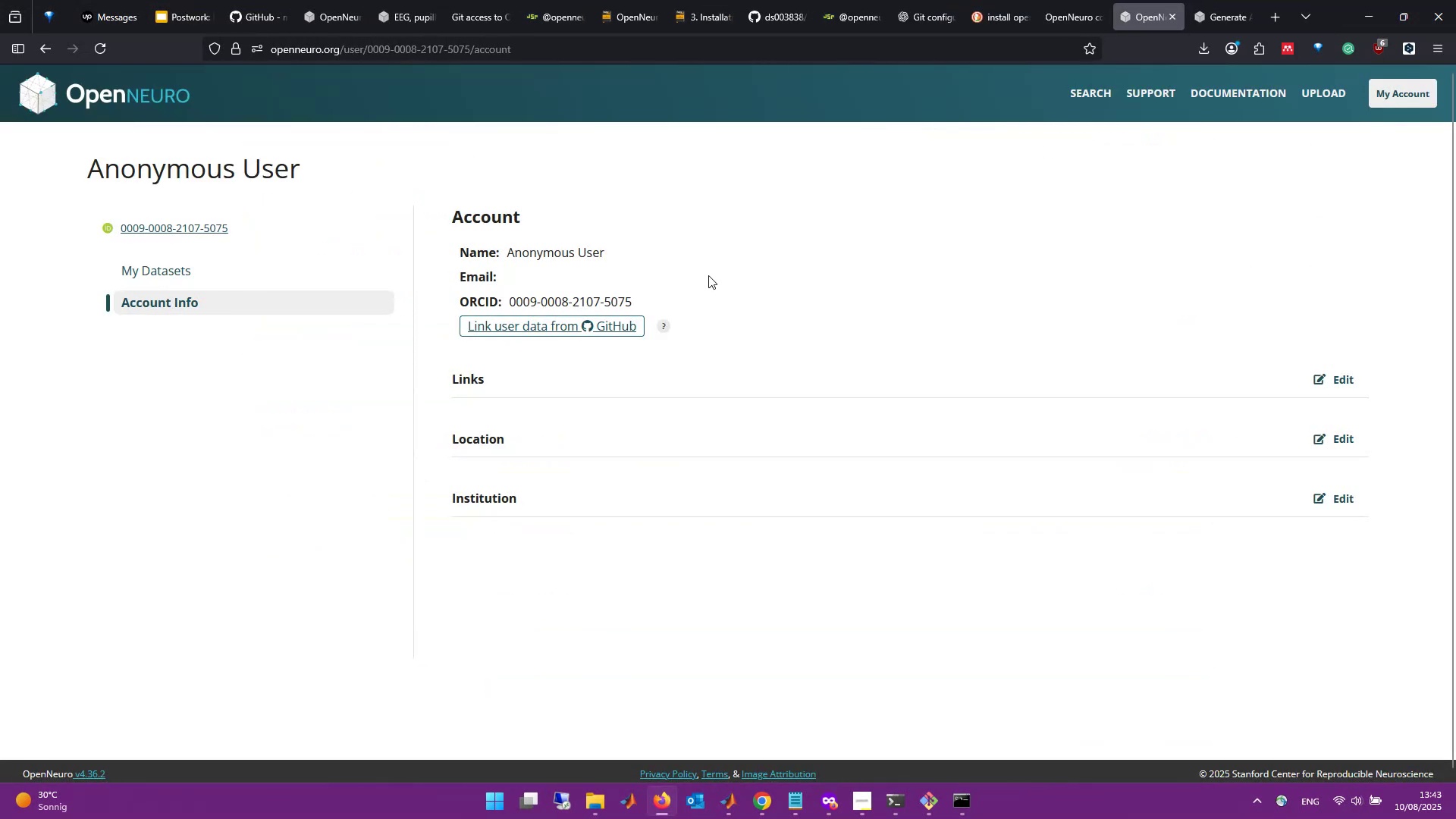 
left_click([888, 294])
 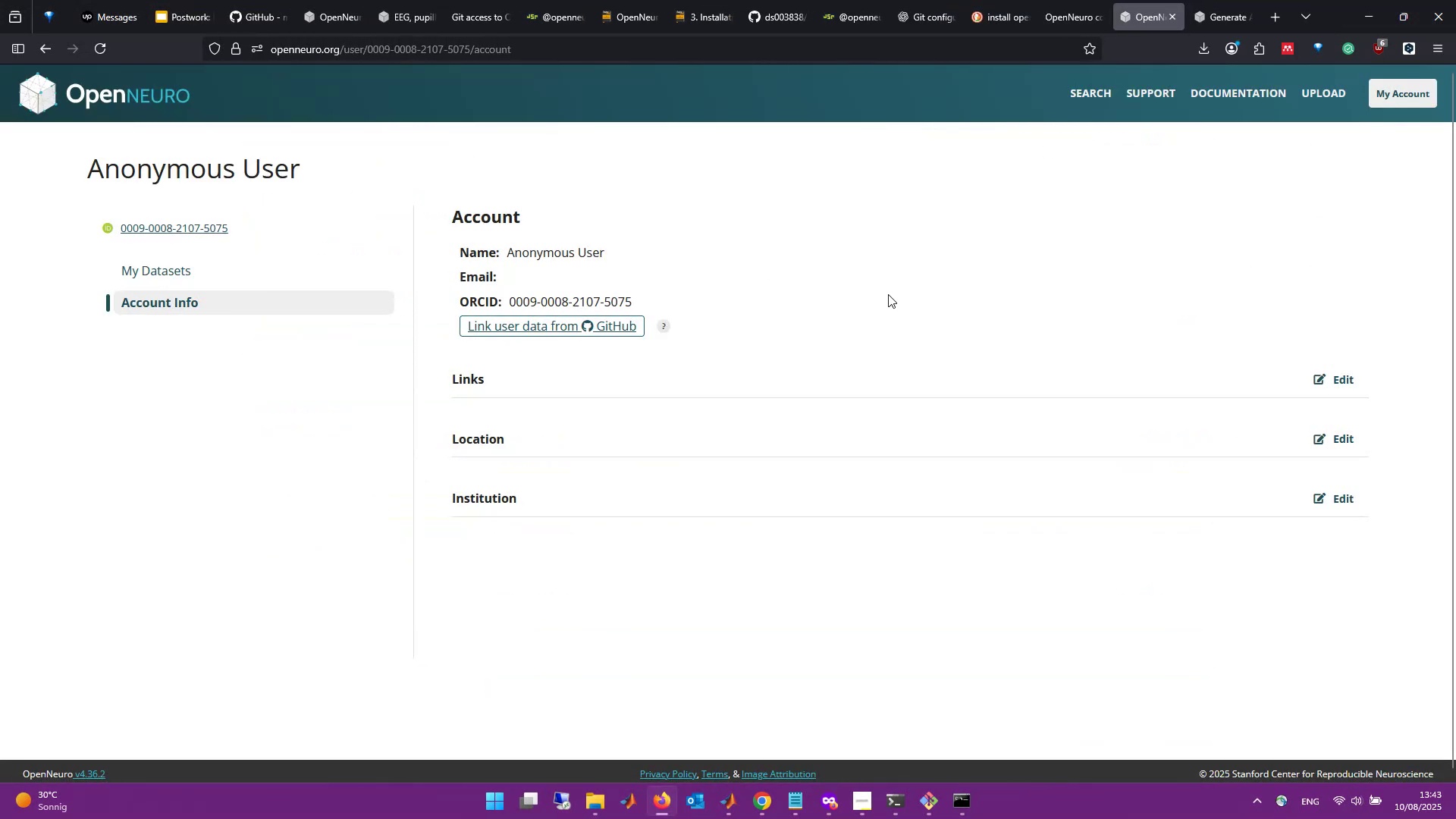 
key(Control+ControlLeft)
 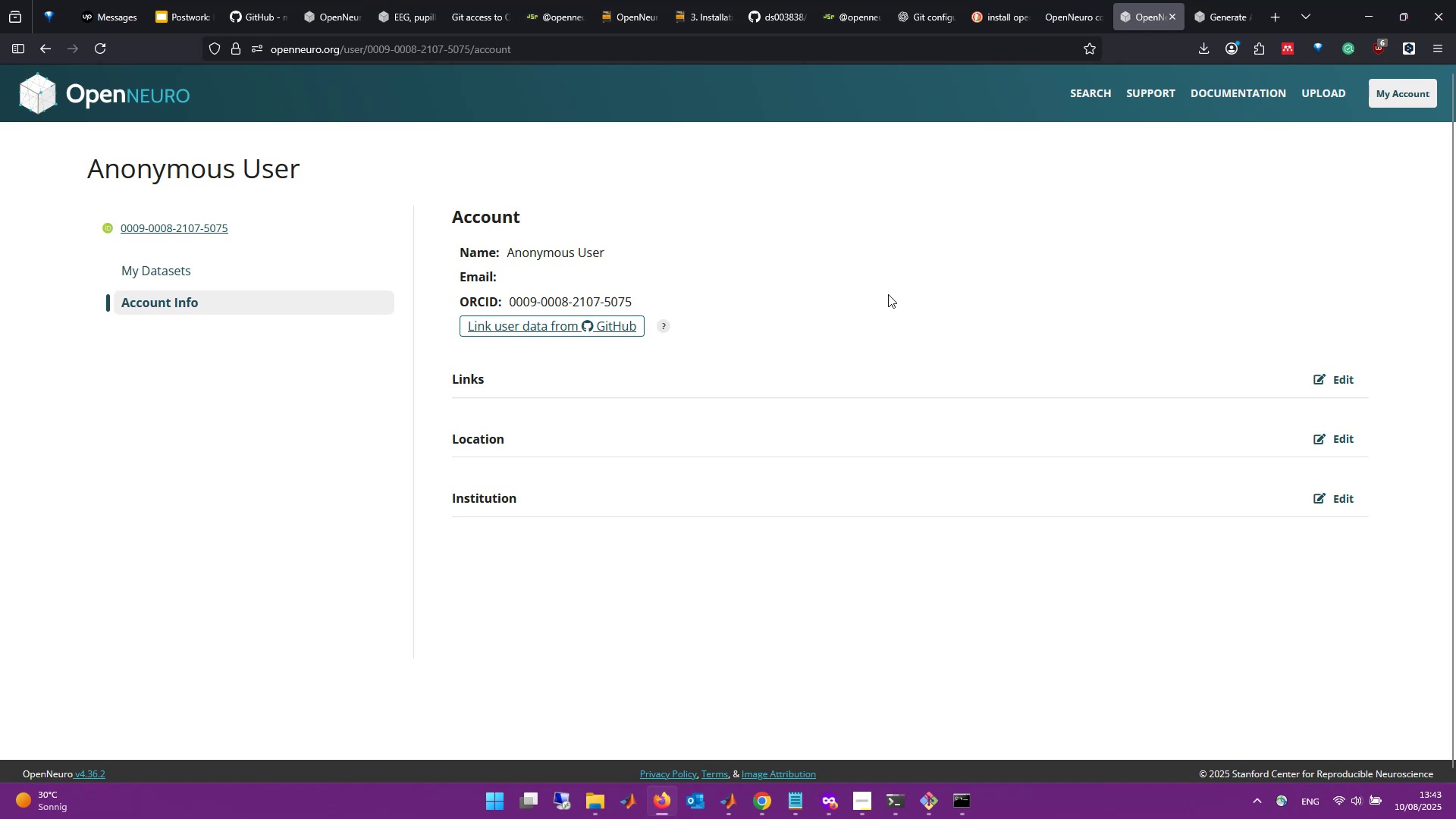 
key(Control+T)
 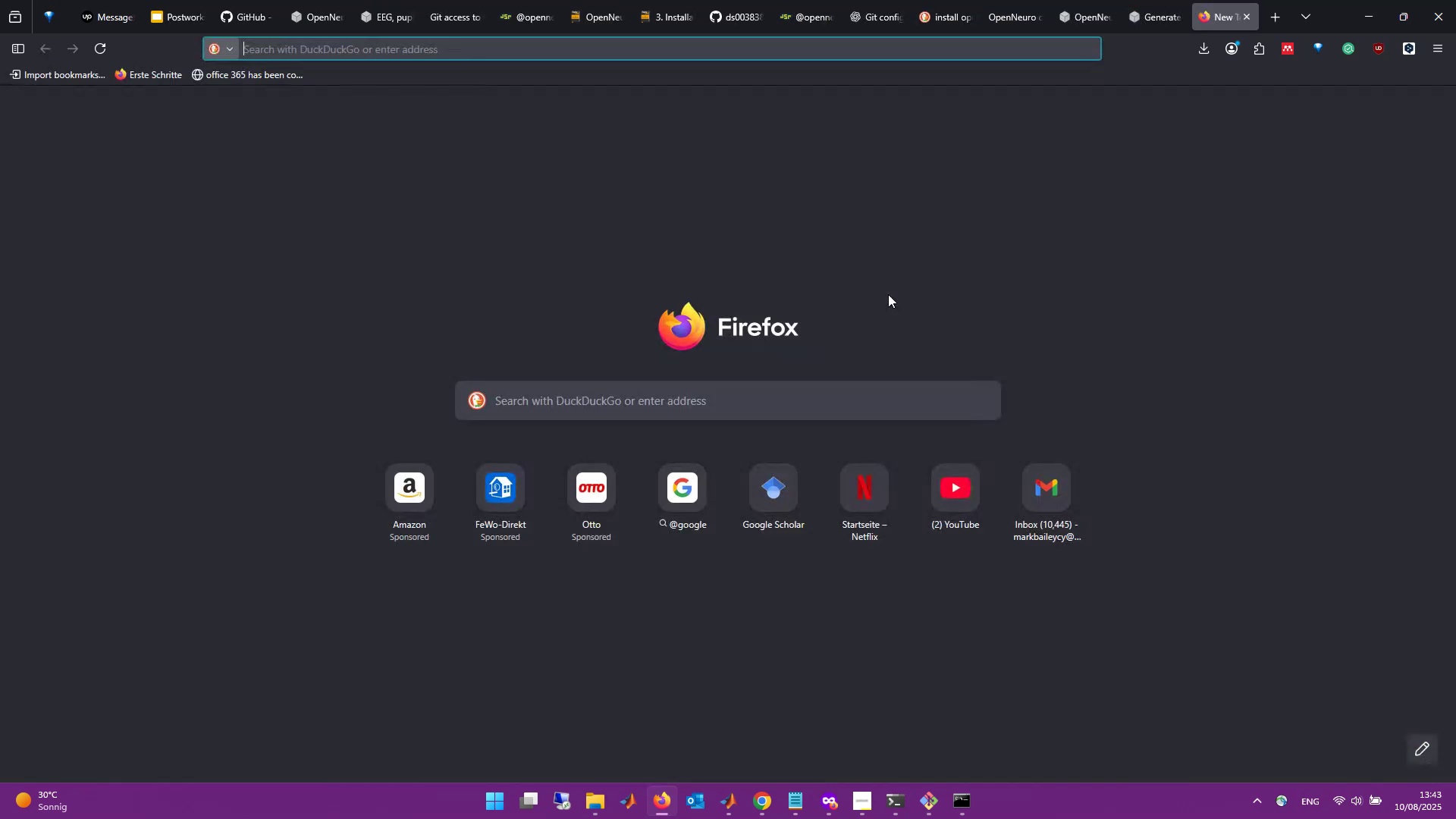 
type(how to d)
key(Backspace)
type(add email address open neuro)
 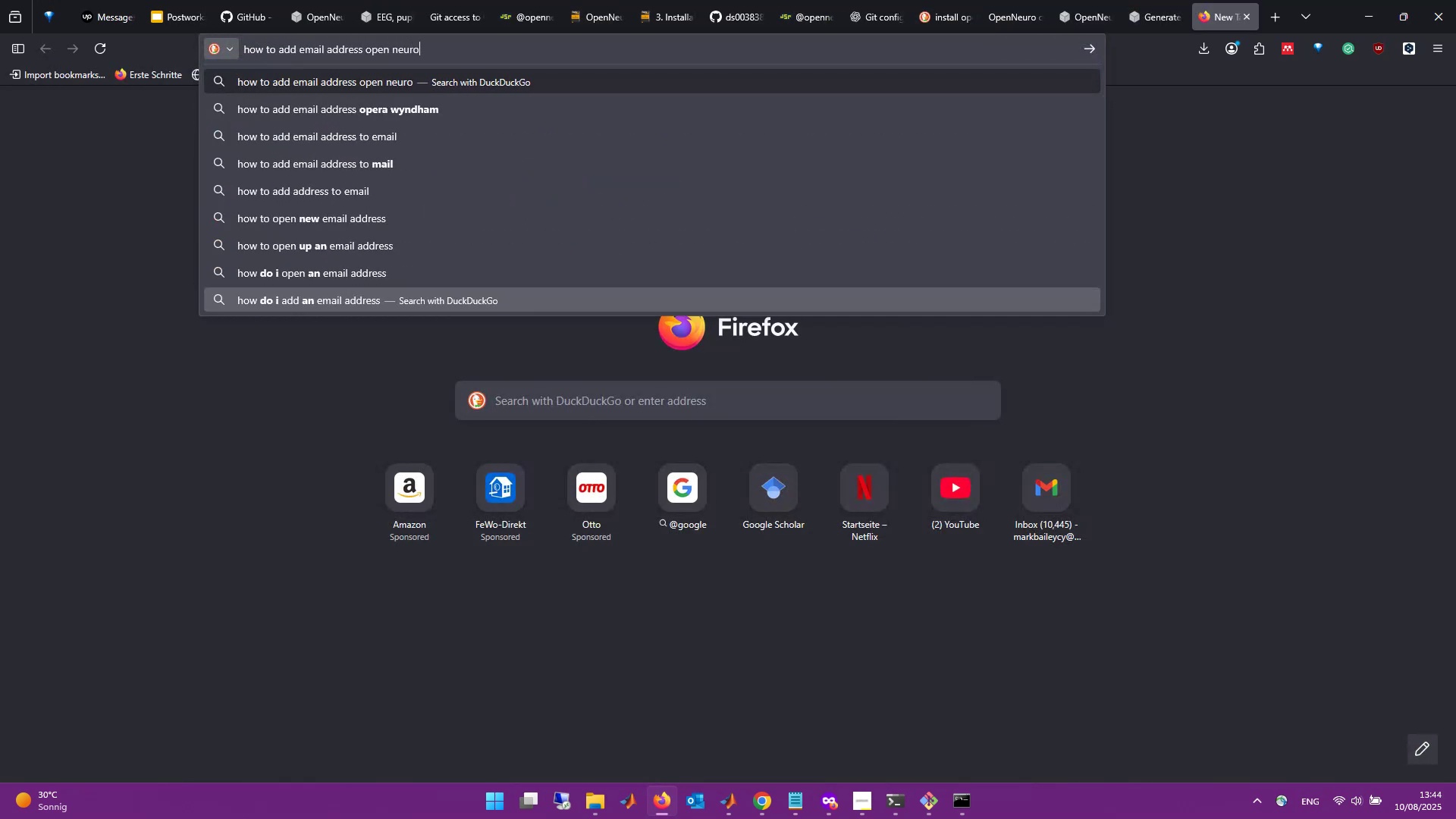 
key(Enter)
 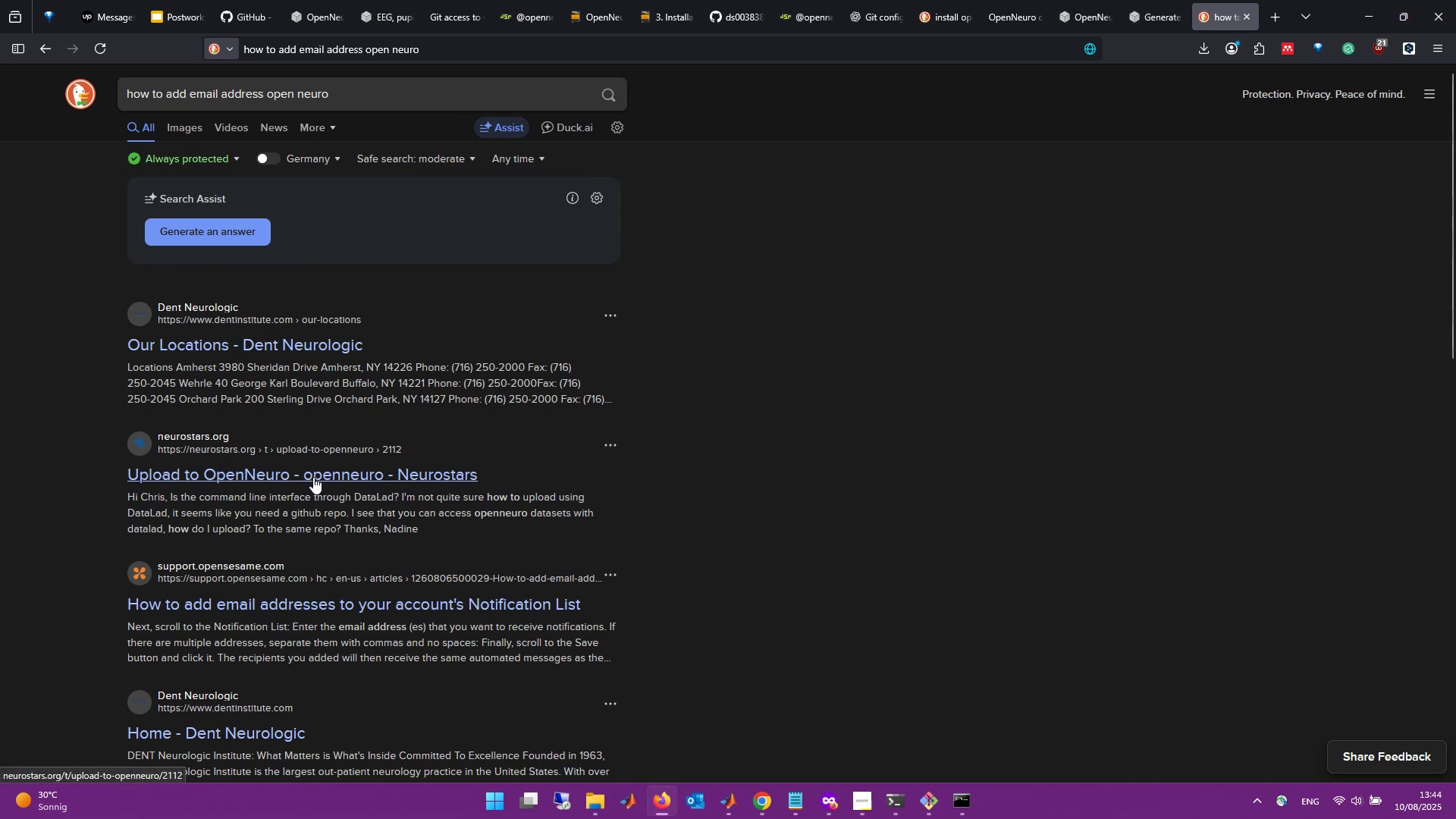 
wait(6.63)
 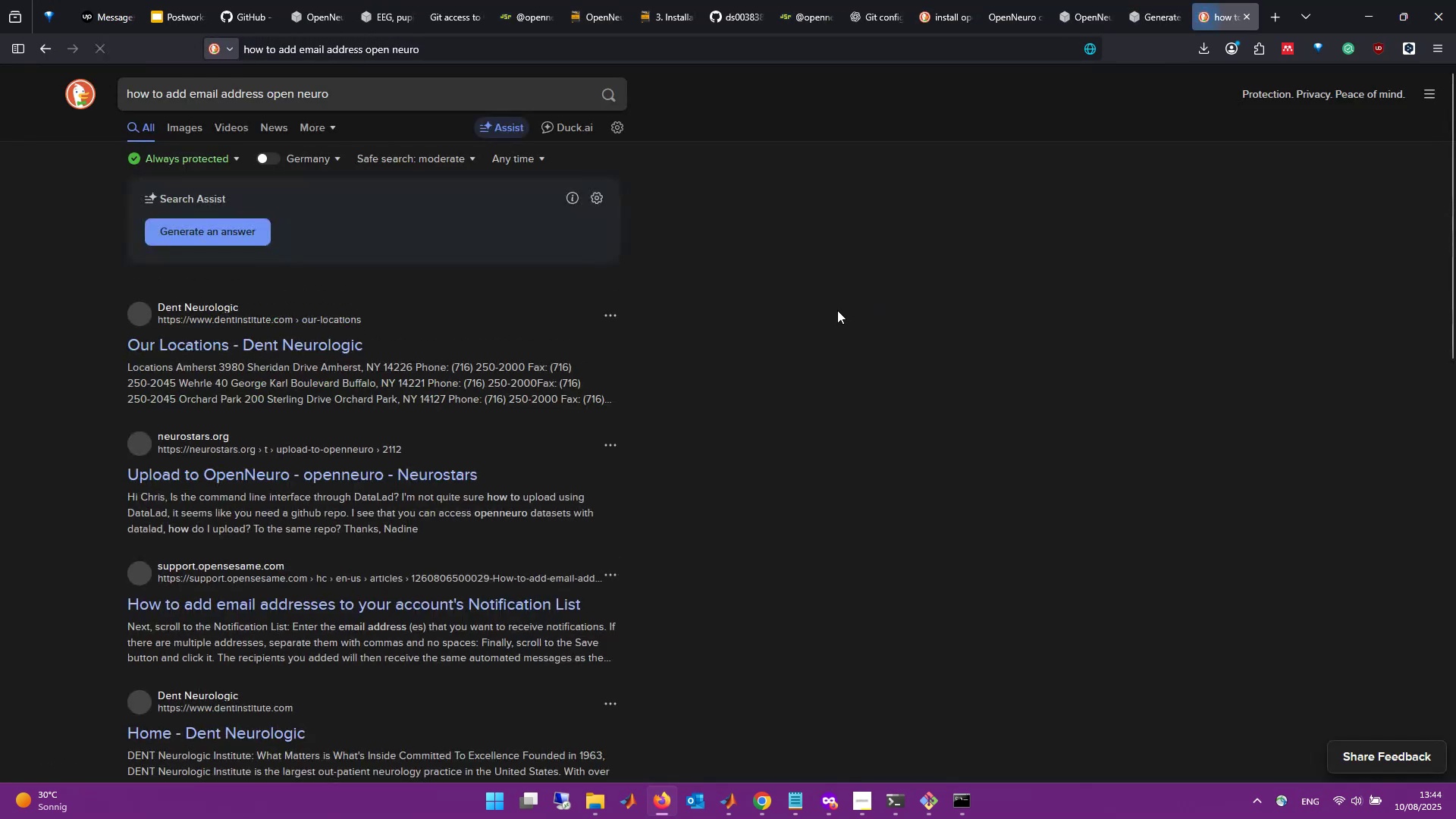 
left_click([313, 477])
 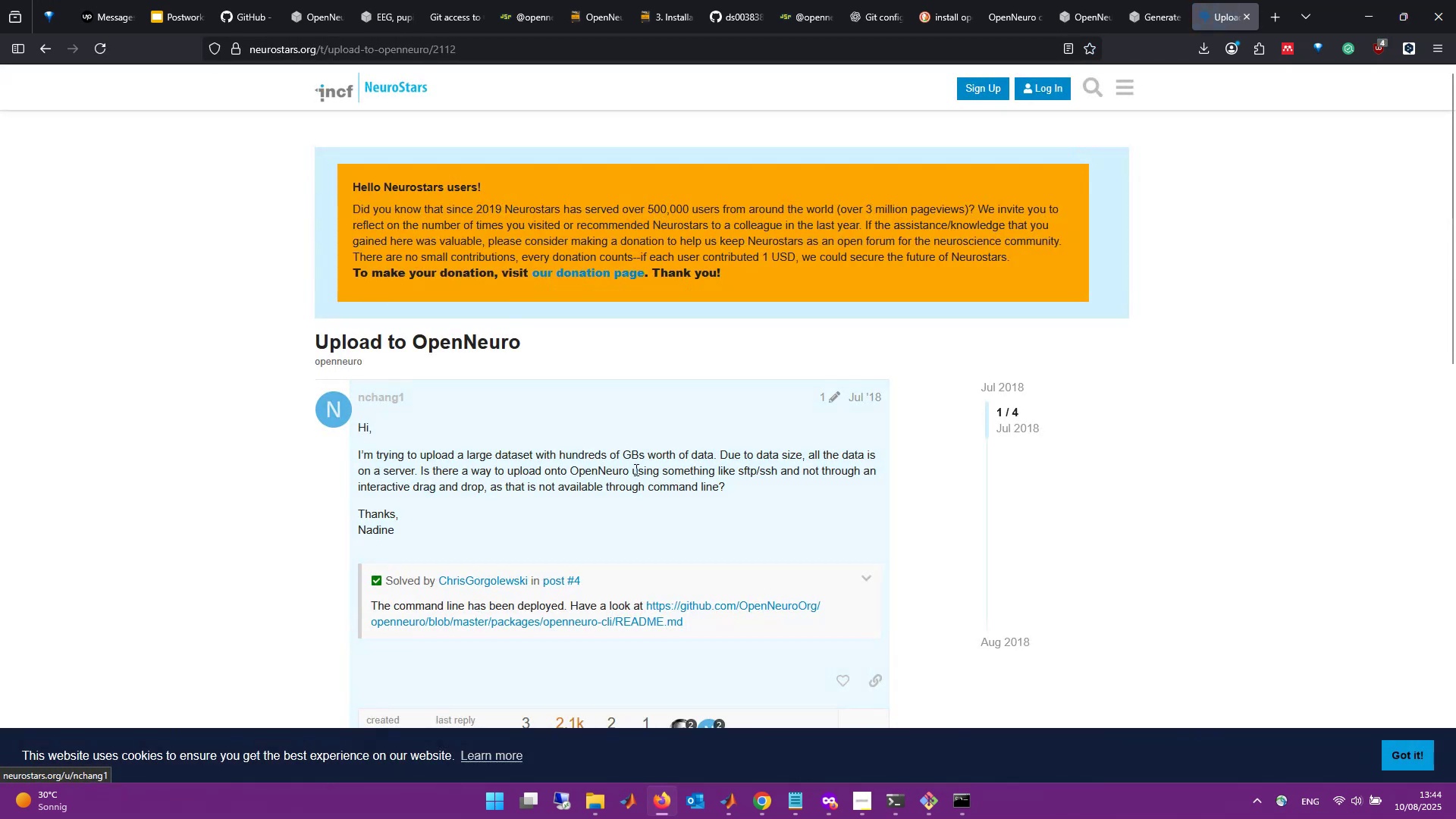 
scroll: coordinate [794, 457], scroll_direction: down, amount: 4.0
 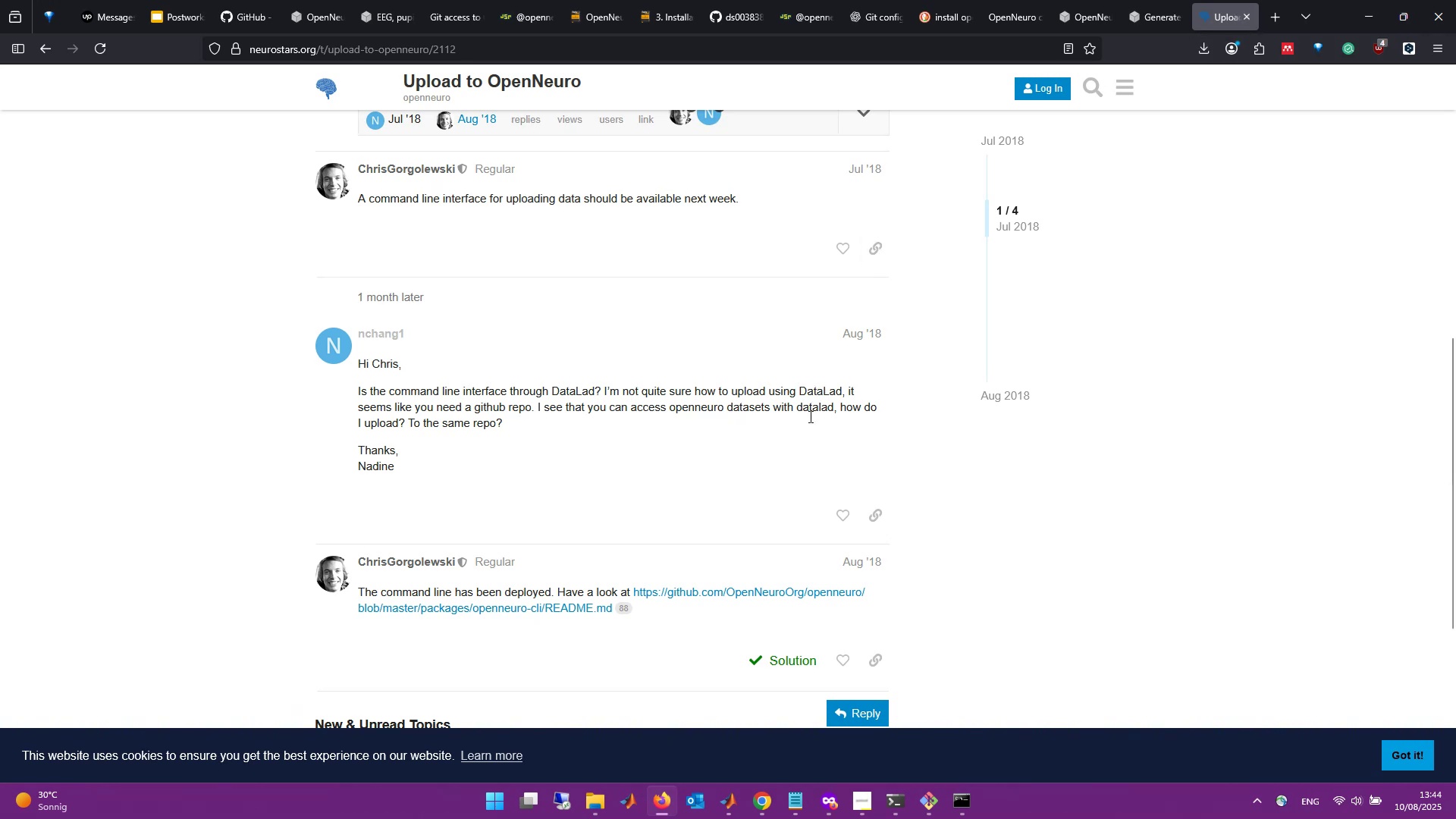 
wait(14.87)
 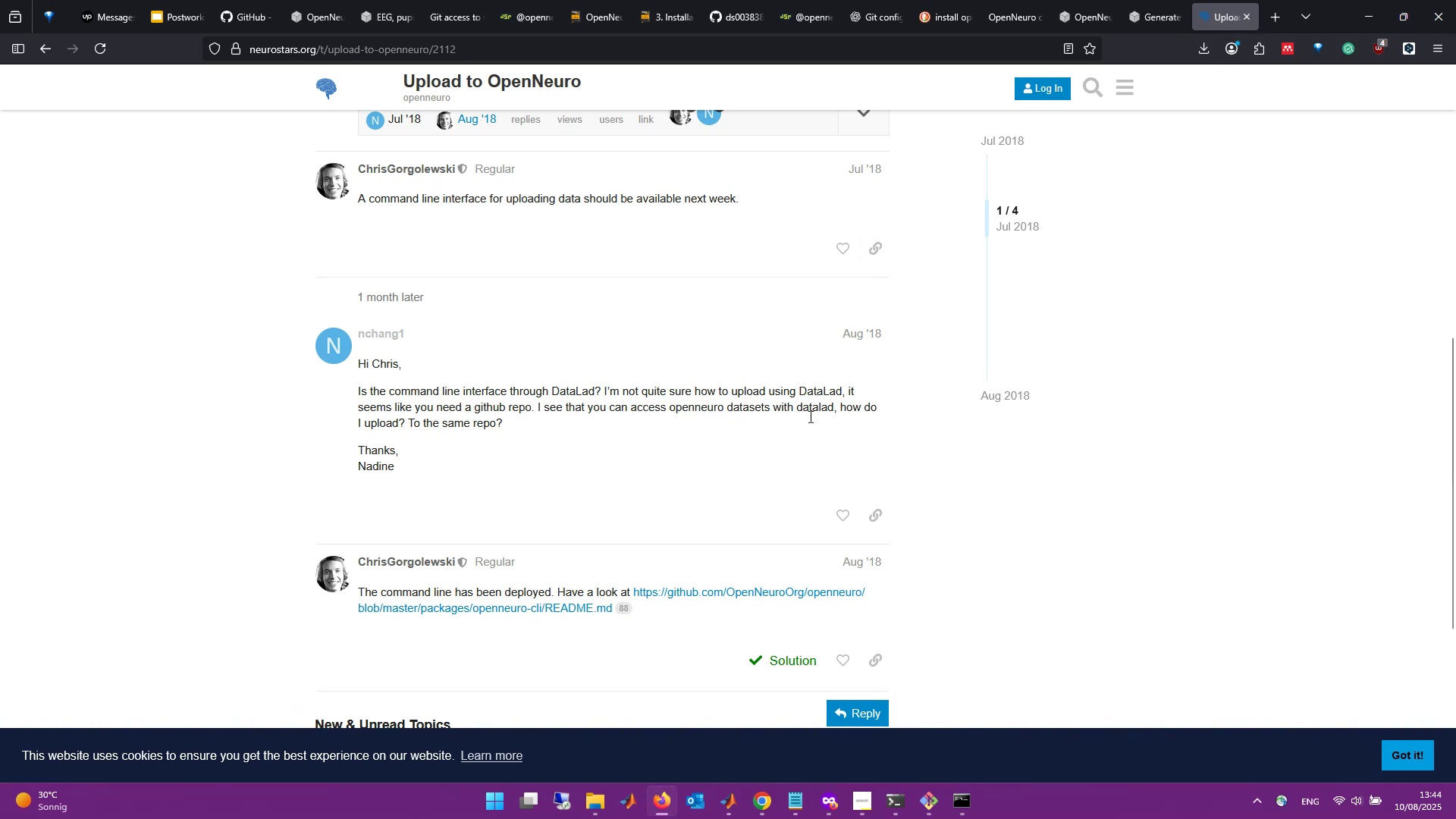 
scroll: coordinate [783, 591], scroll_direction: down, amount: 3.0
 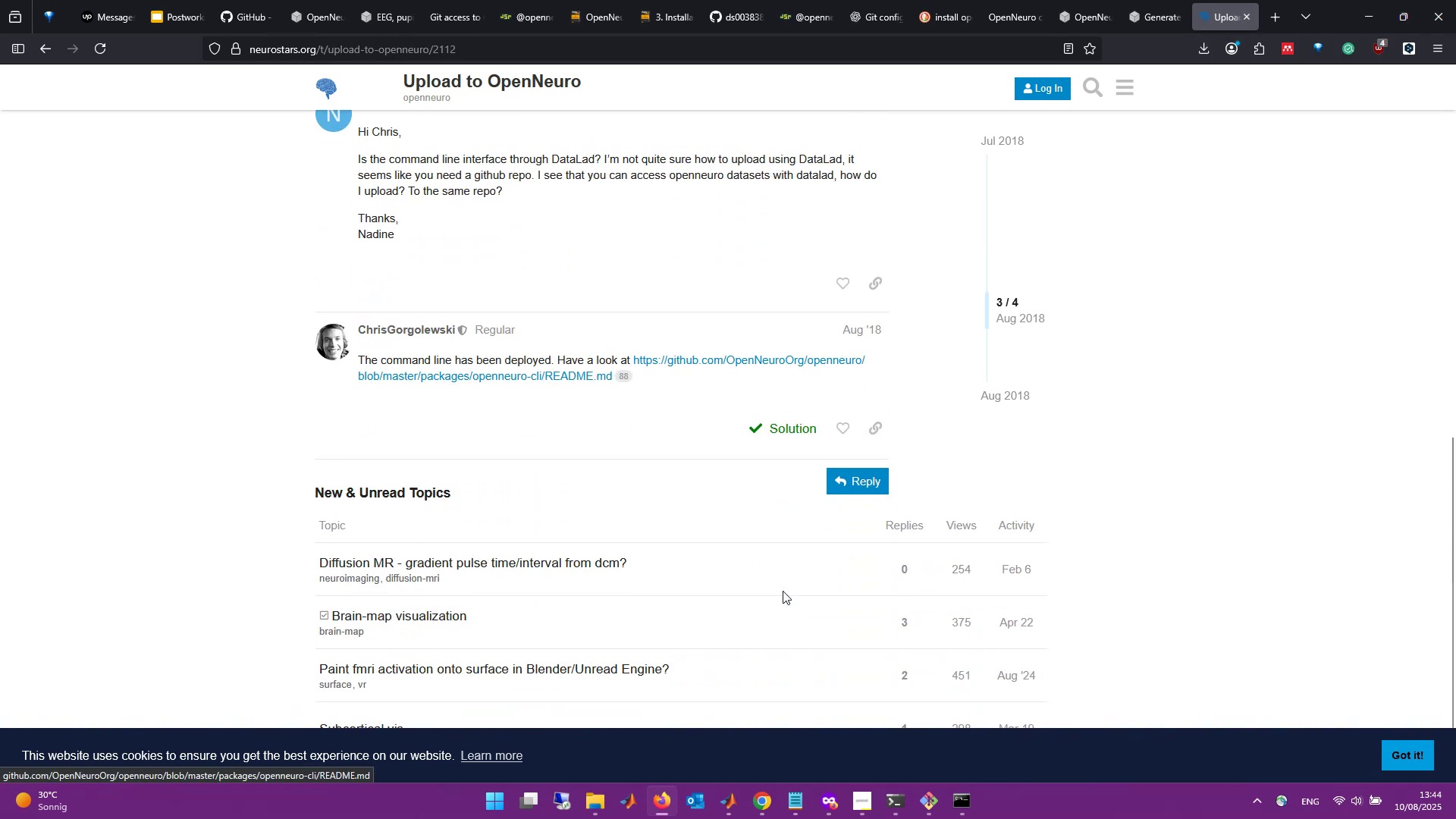 
scroll: coordinate [783, 591], scroll_direction: up, amount: 19.0
 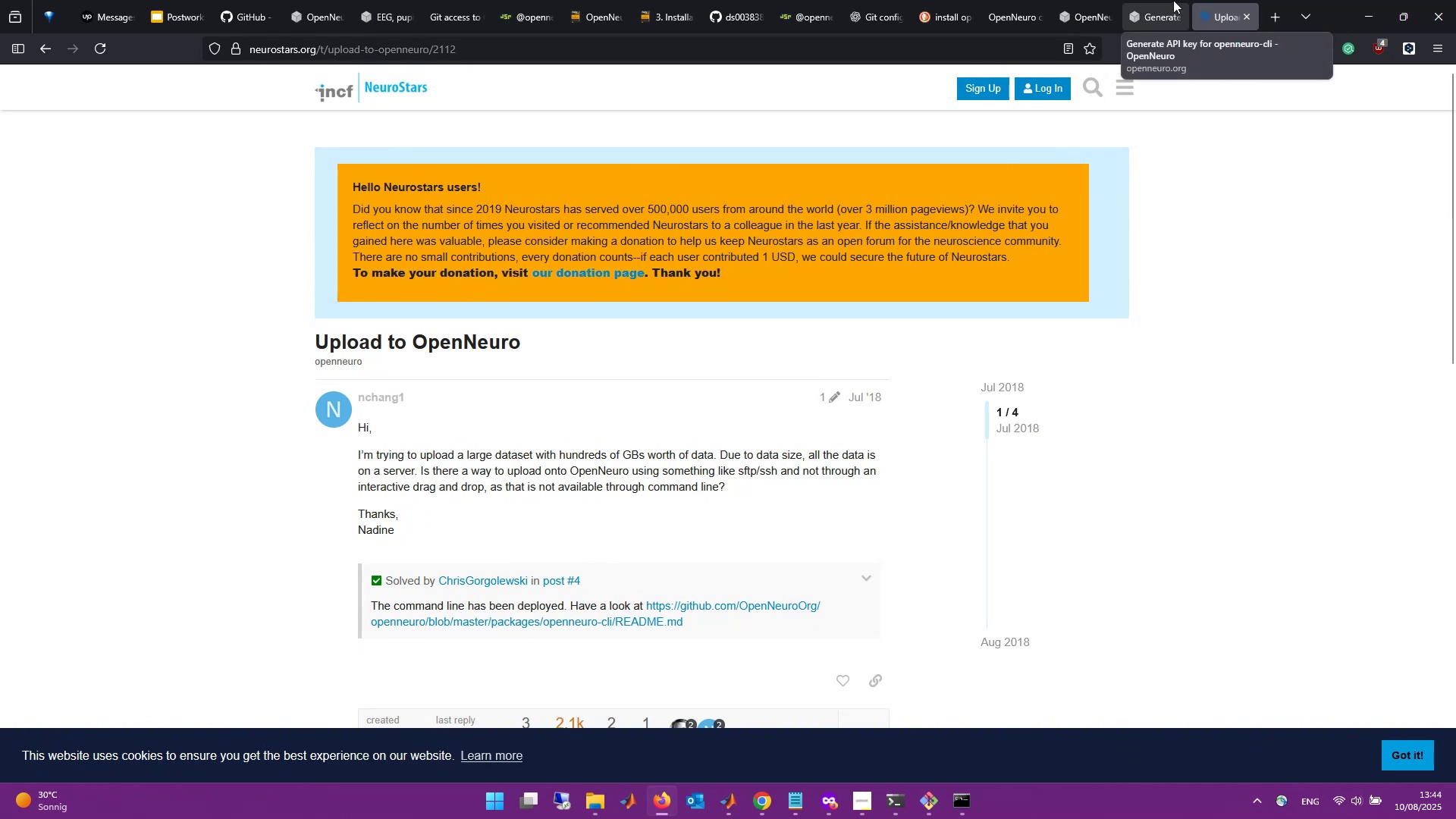 
left_click([1159, 0])
 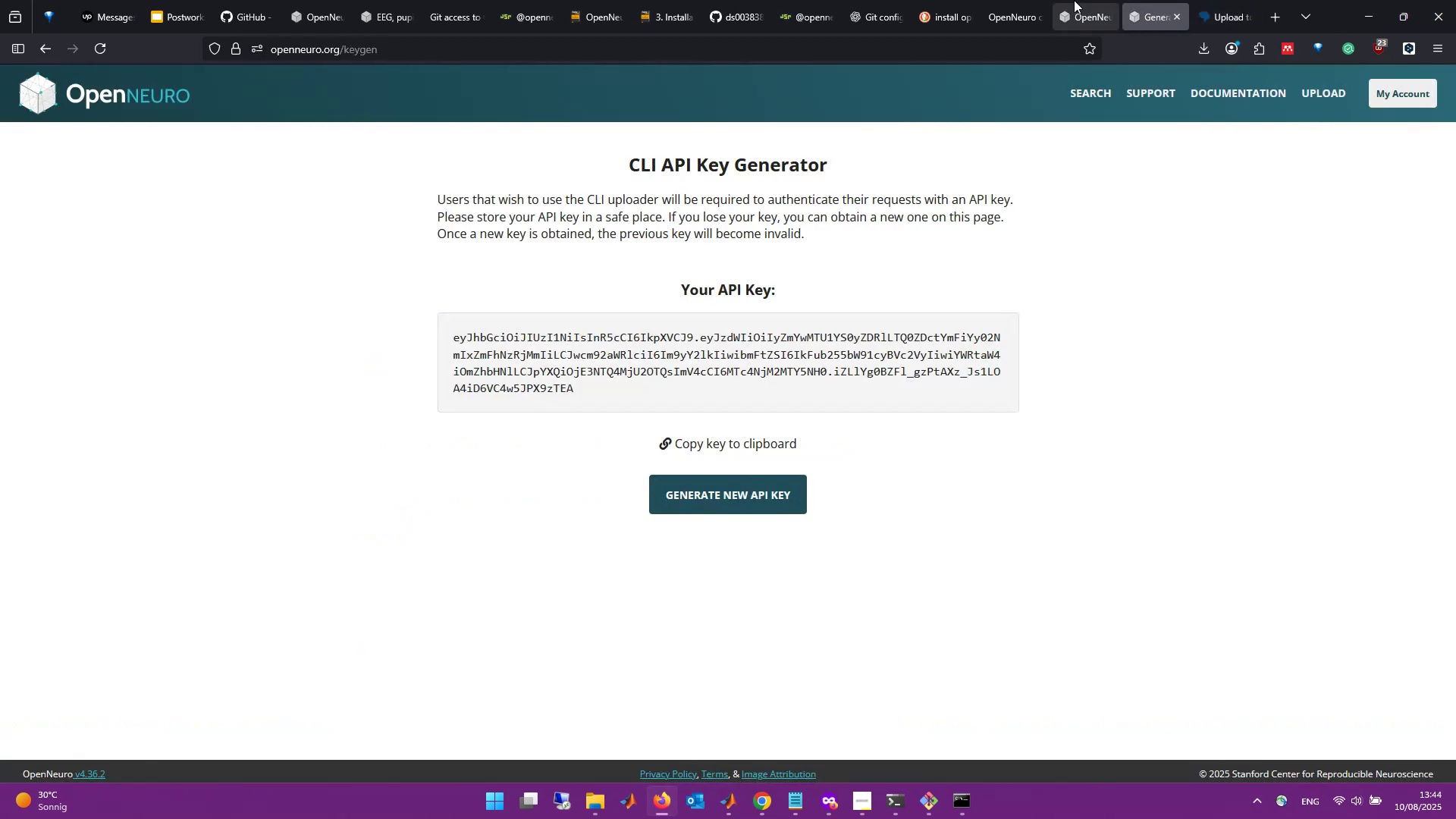 
left_click([1074, 0])
 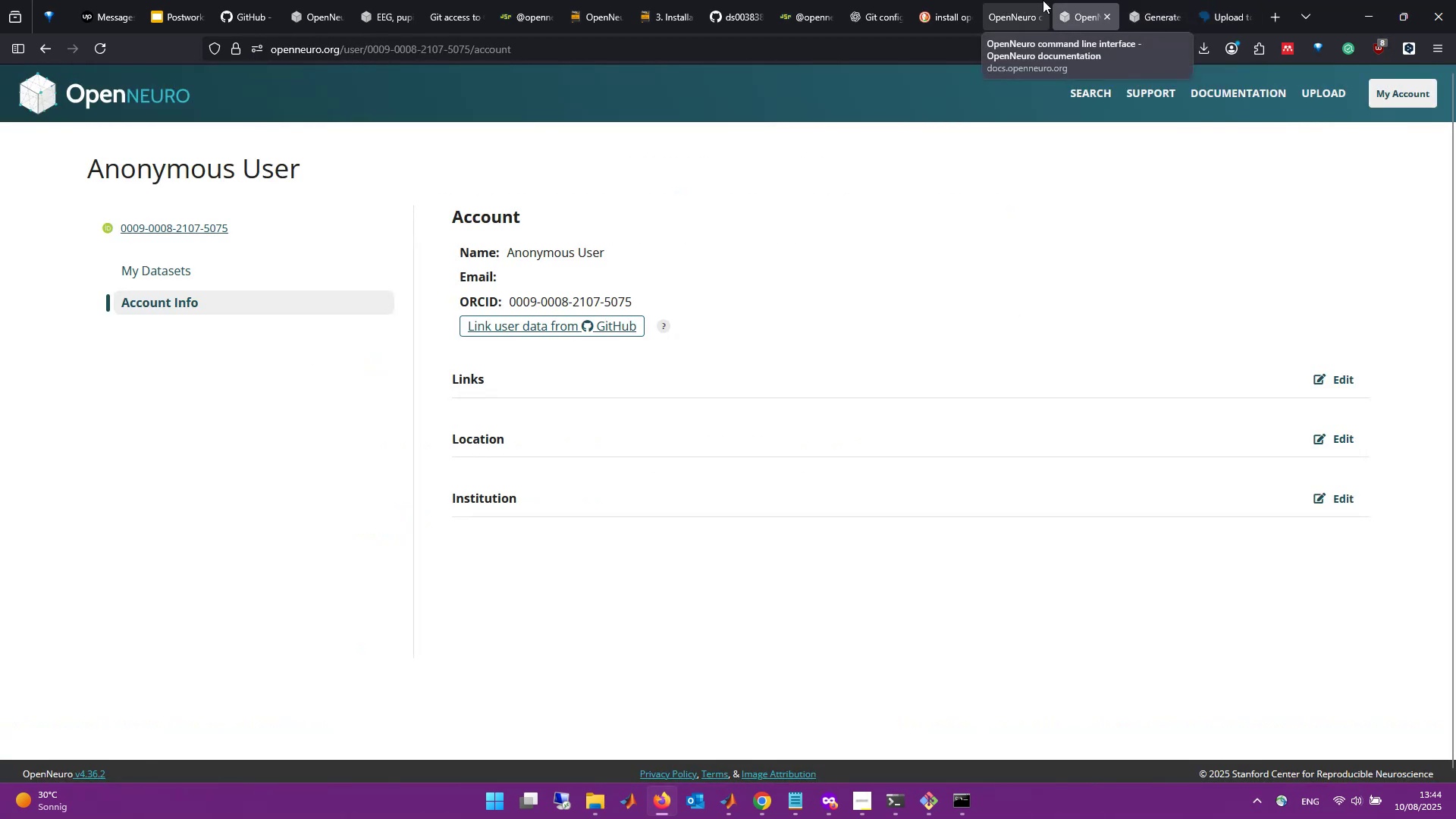 
left_click([1030, 1])
 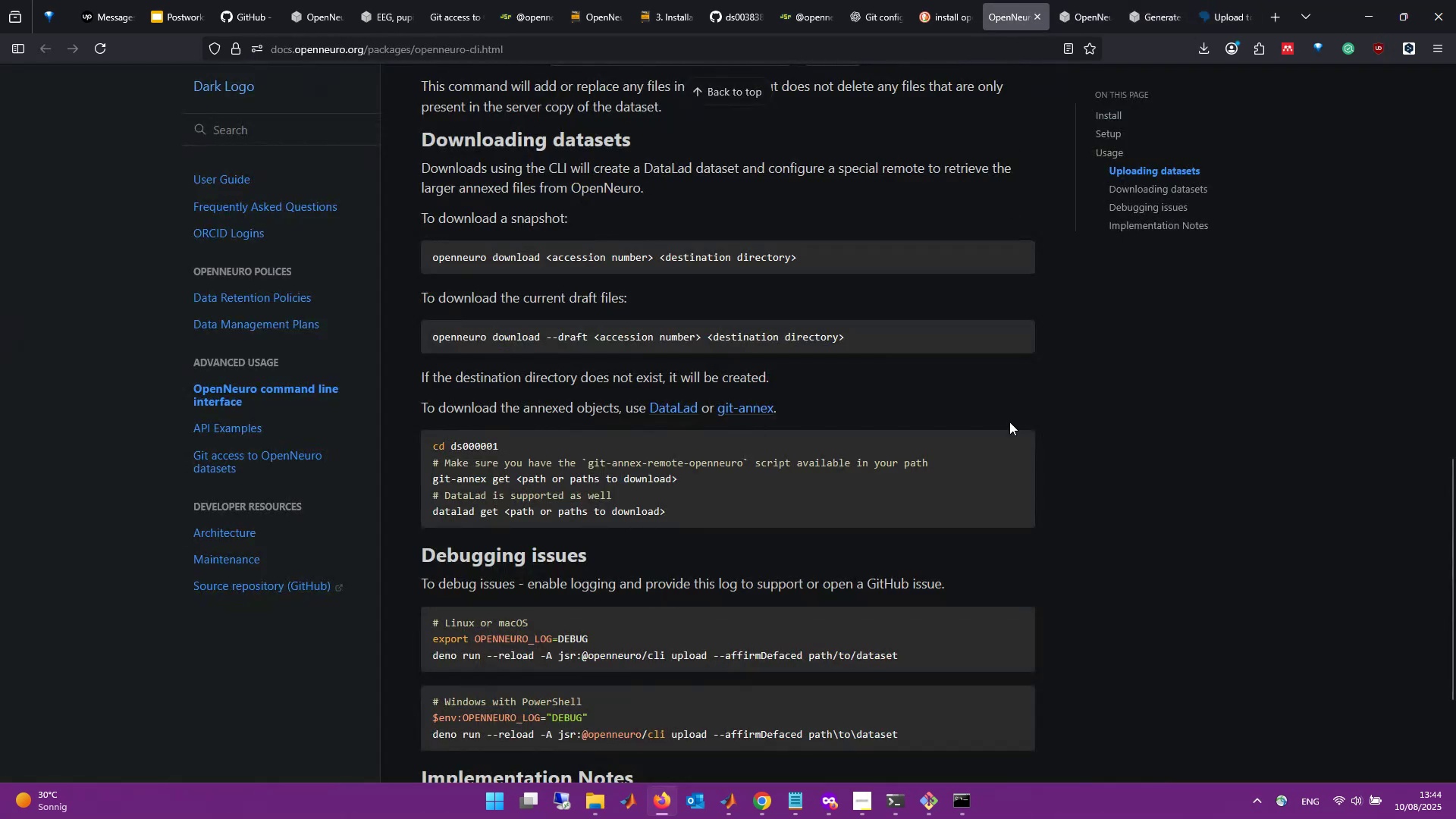 
left_click([1095, 403])
 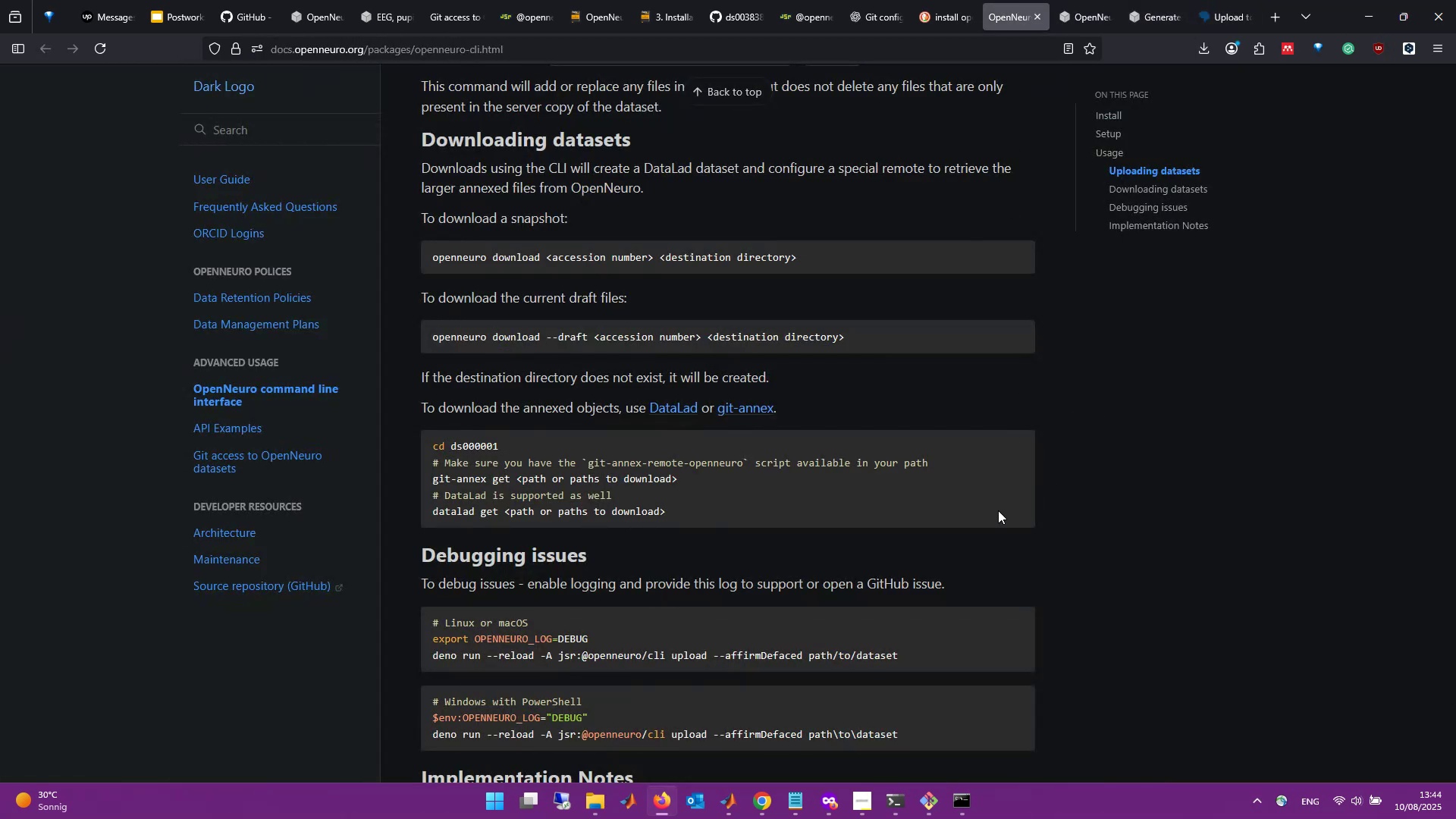 
left_click([760, 795])
 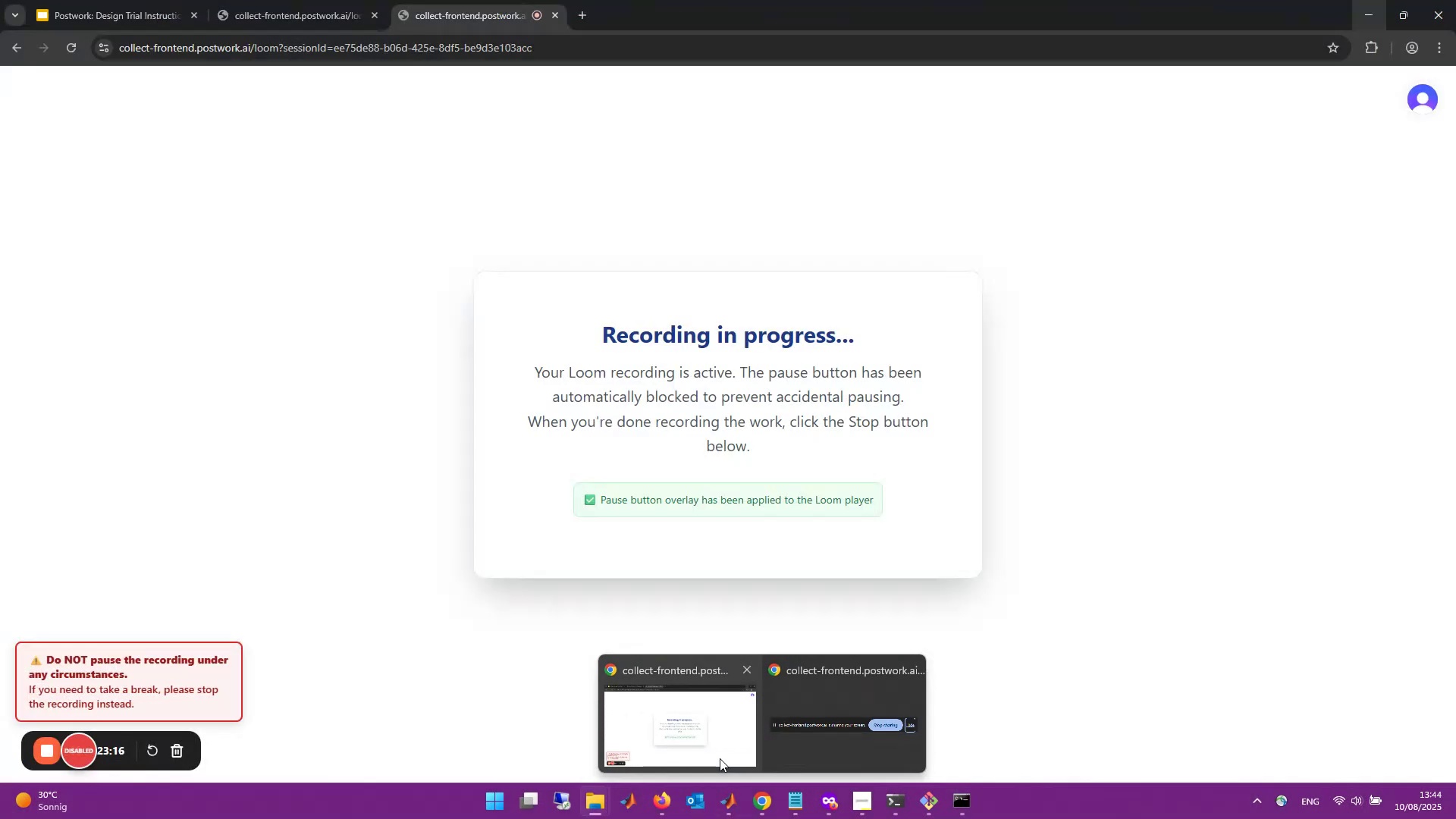 
left_click([720, 758])
 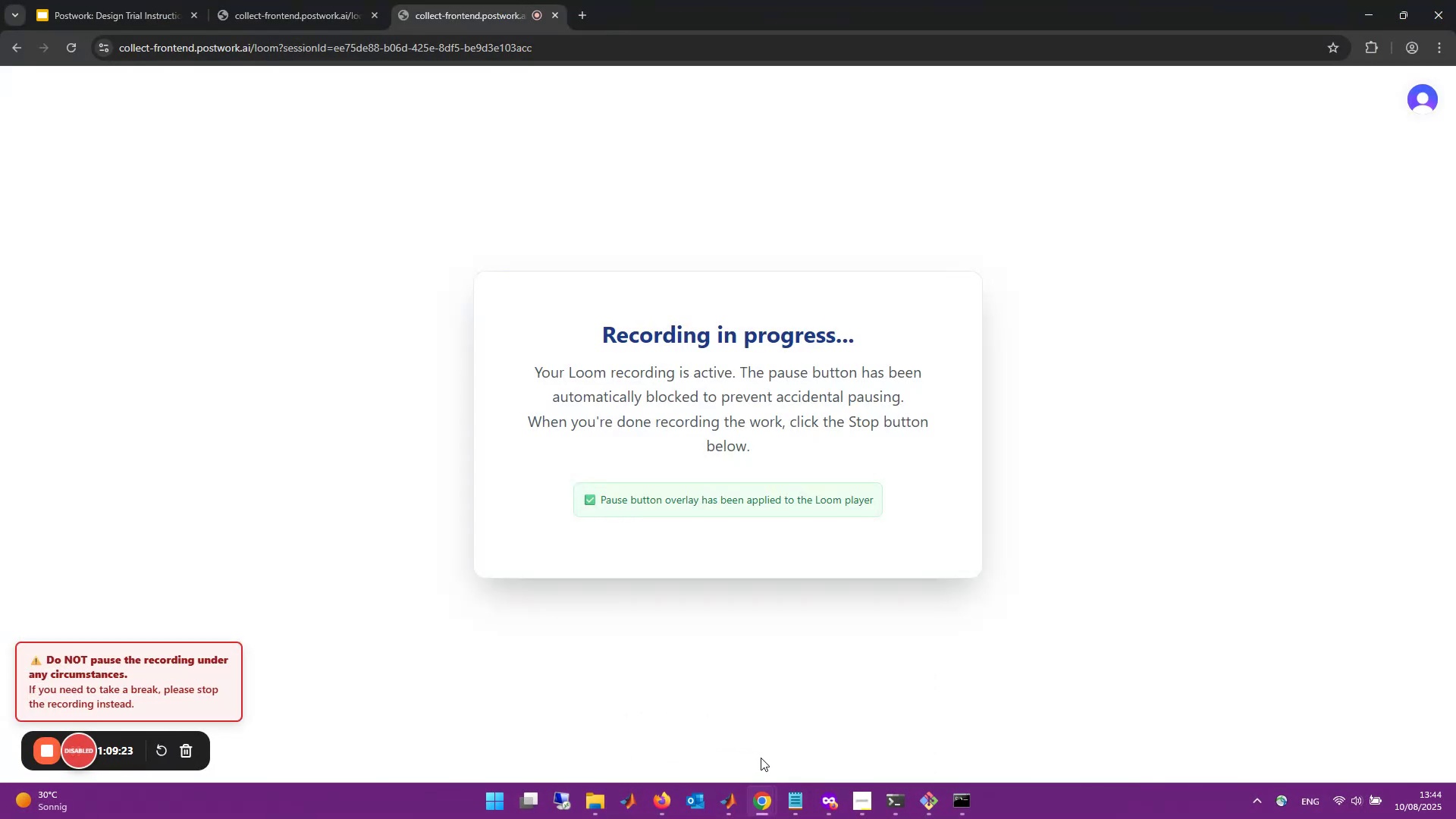 
key(Alt+Tab)
 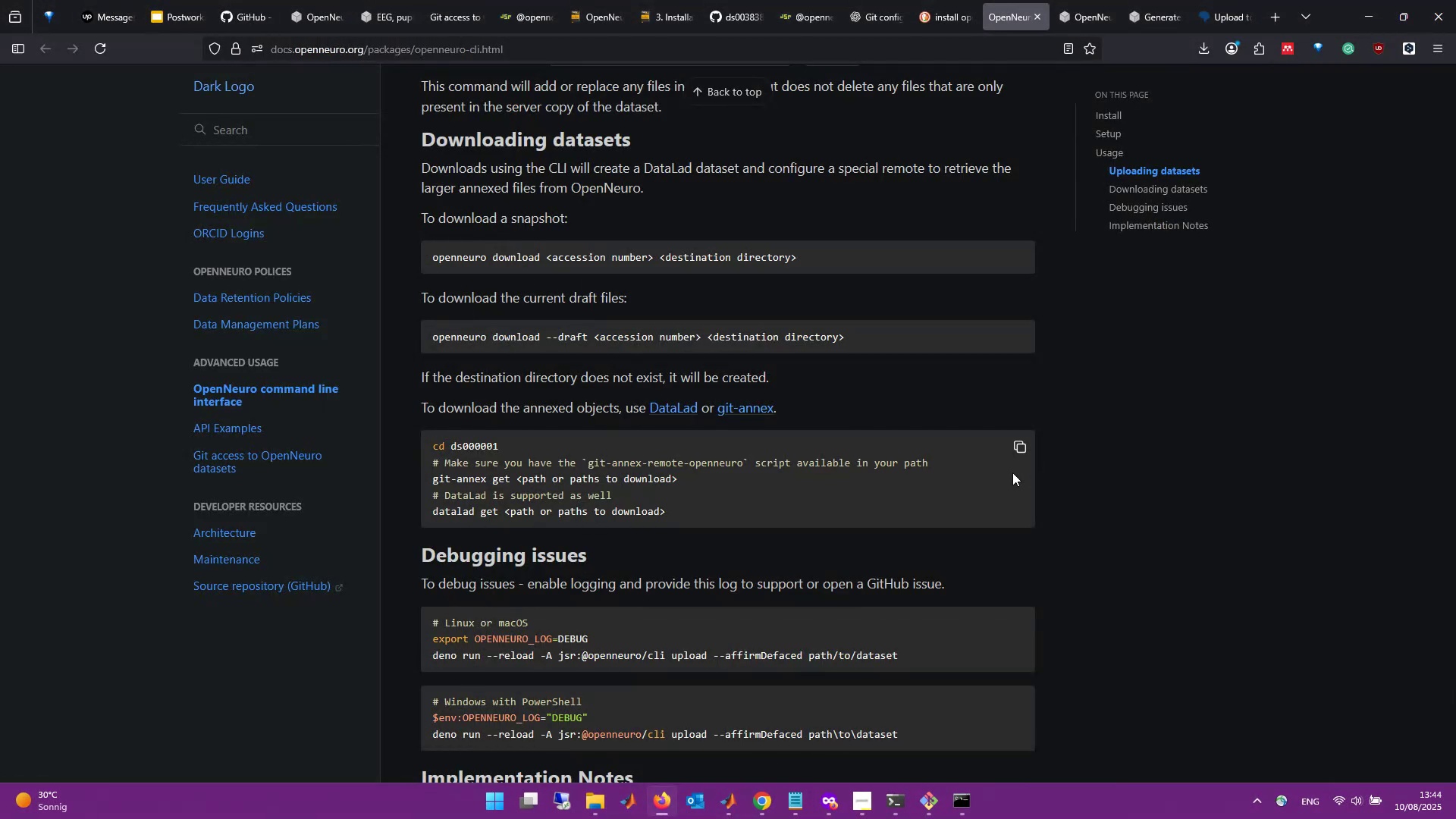 
wait(9.79)
 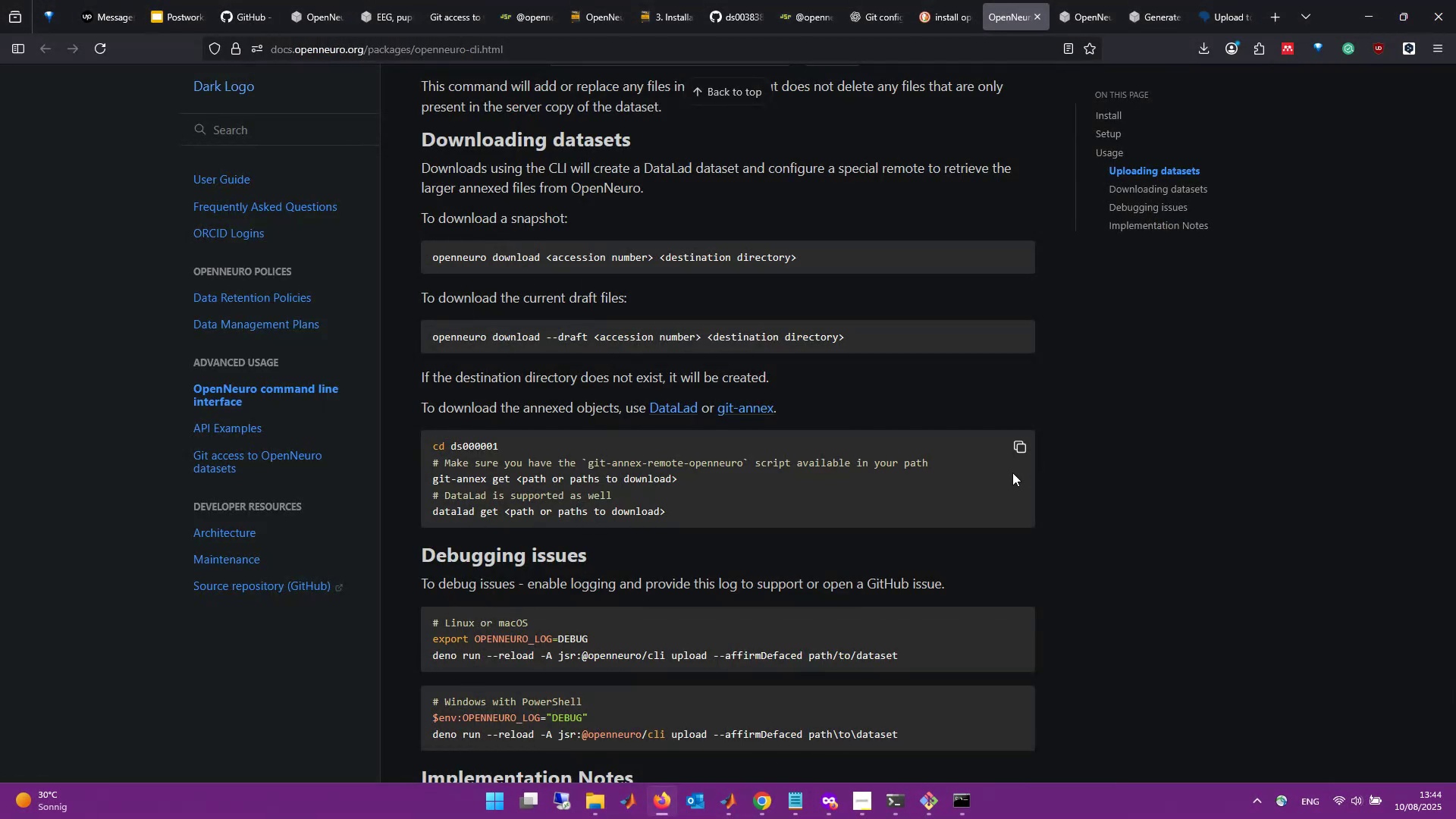 
scroll: coordinate [1007, 381], scroll_direction: down, amount: 1.0
 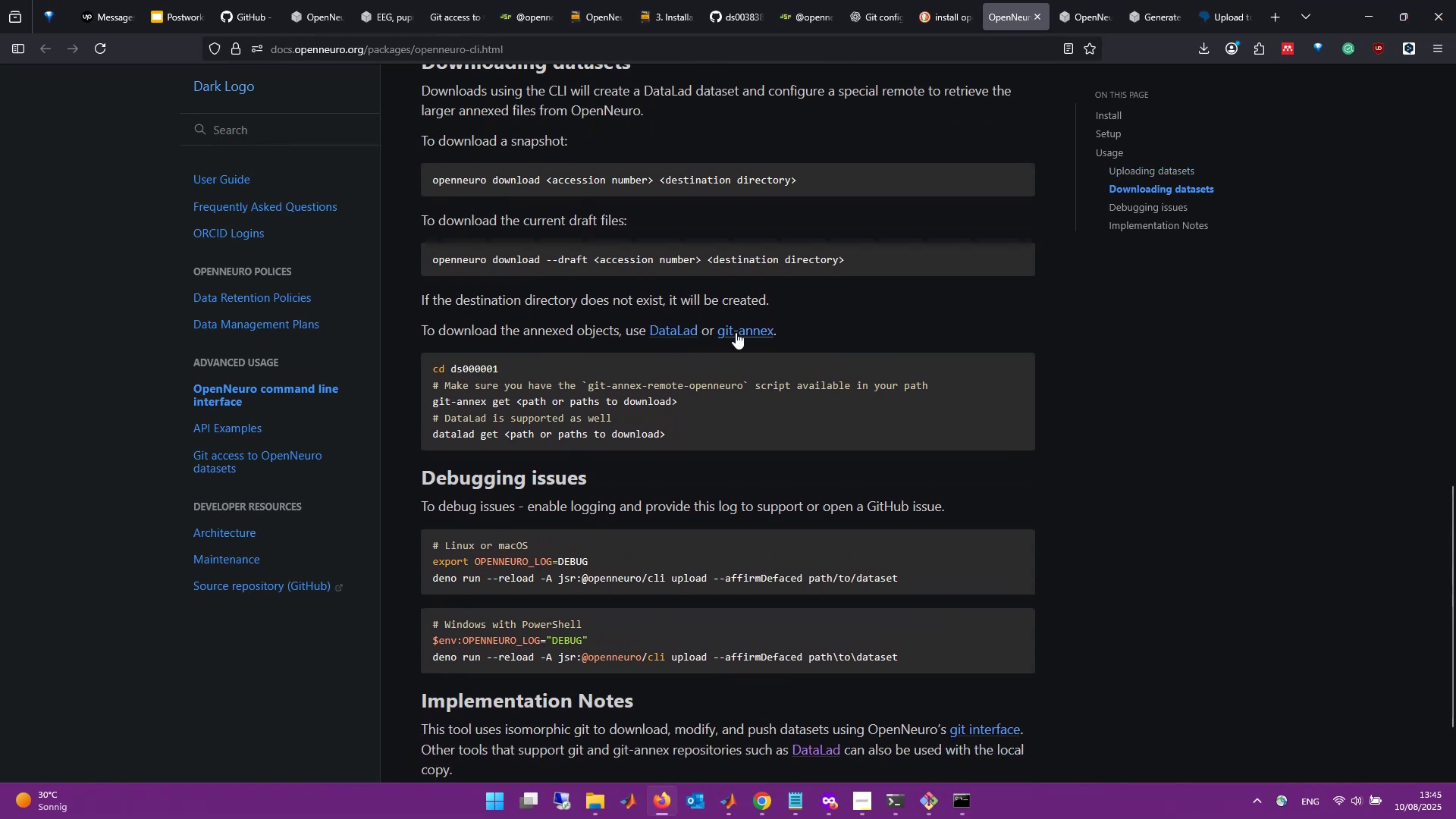 
wait(6.7)
 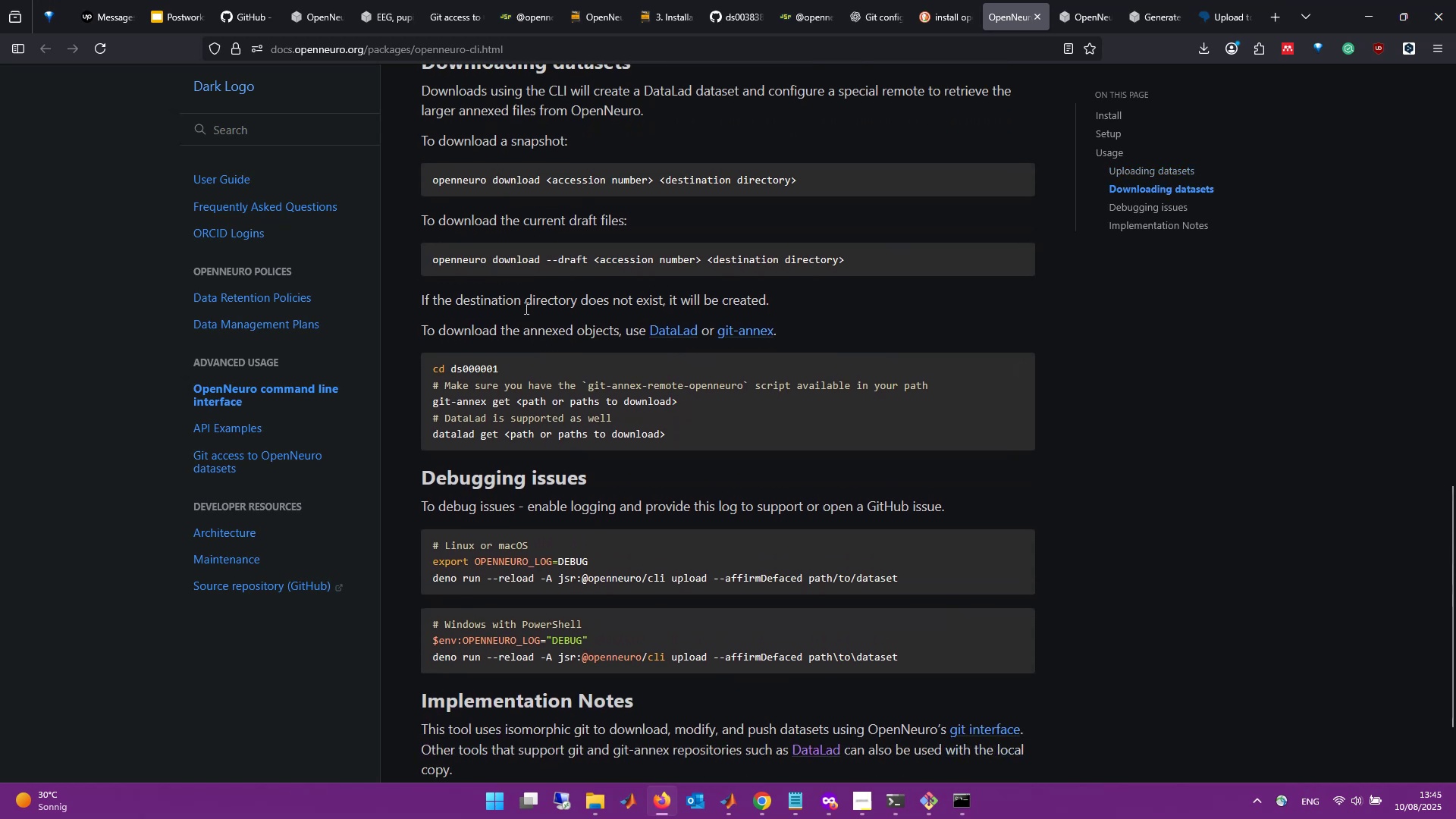 
scroll: coordinate [717, 360], scroll_direction: up, amount: 1.0
 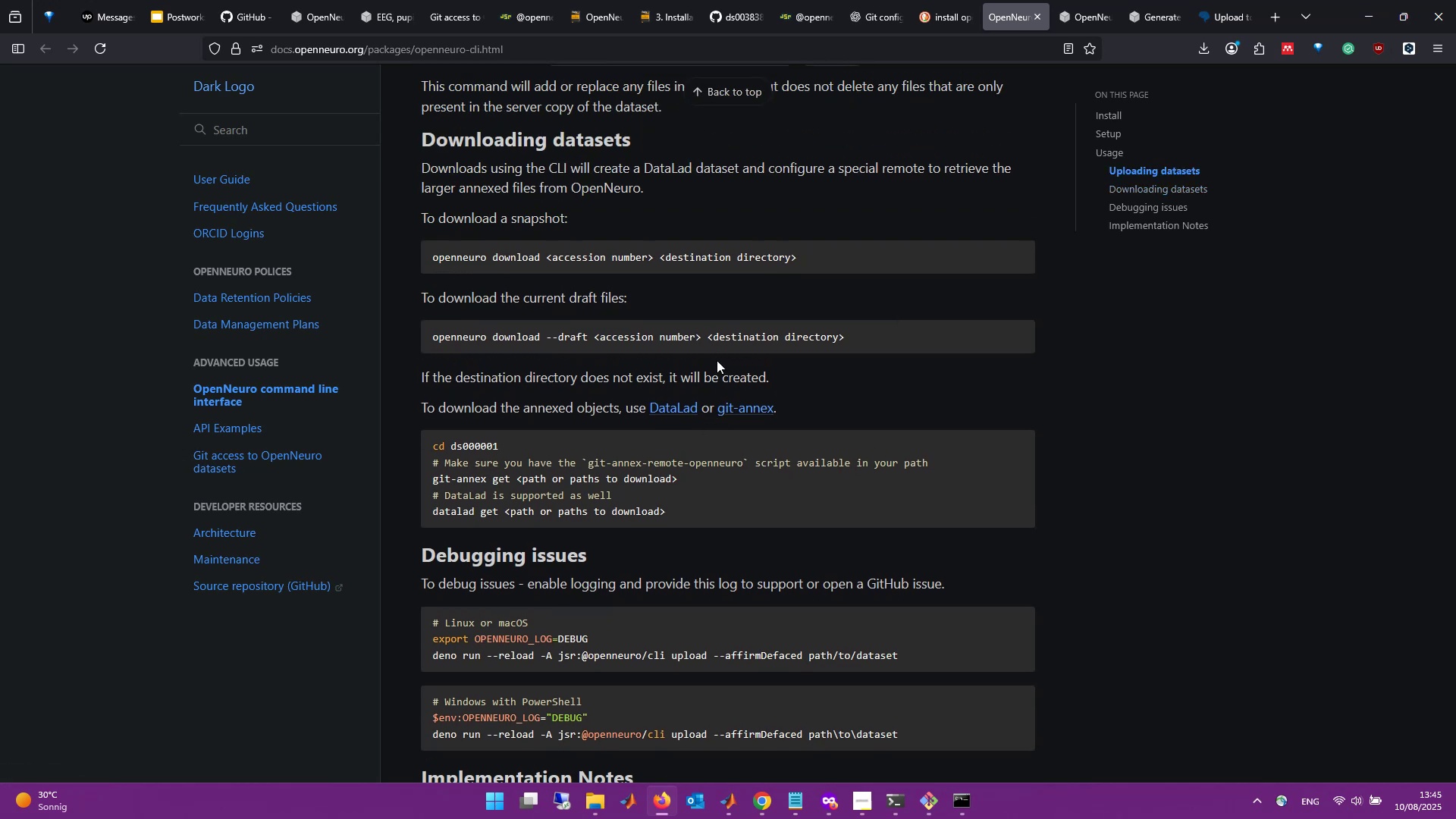 
wait(9.52)
 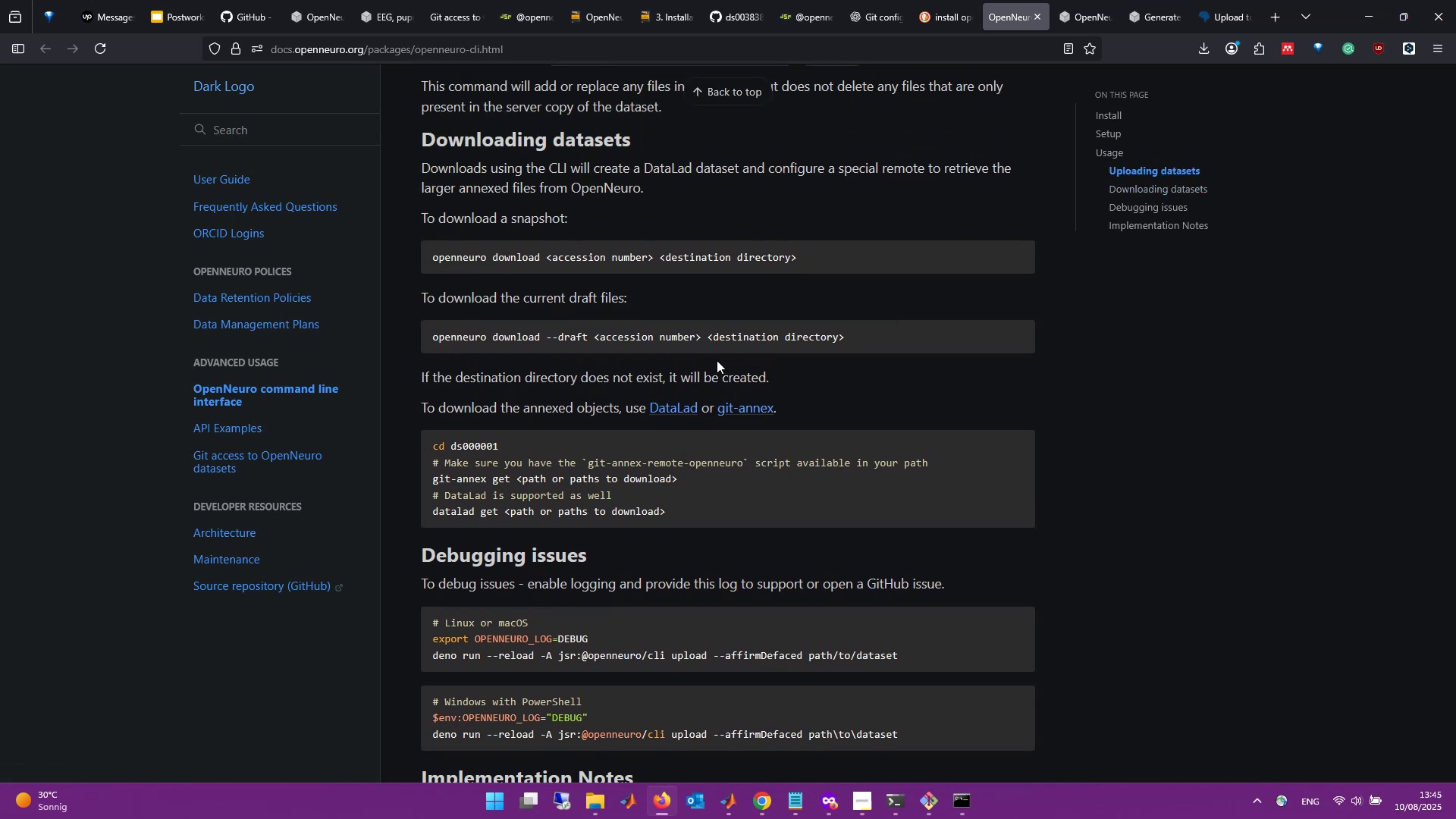 
left_click([903, 805])
 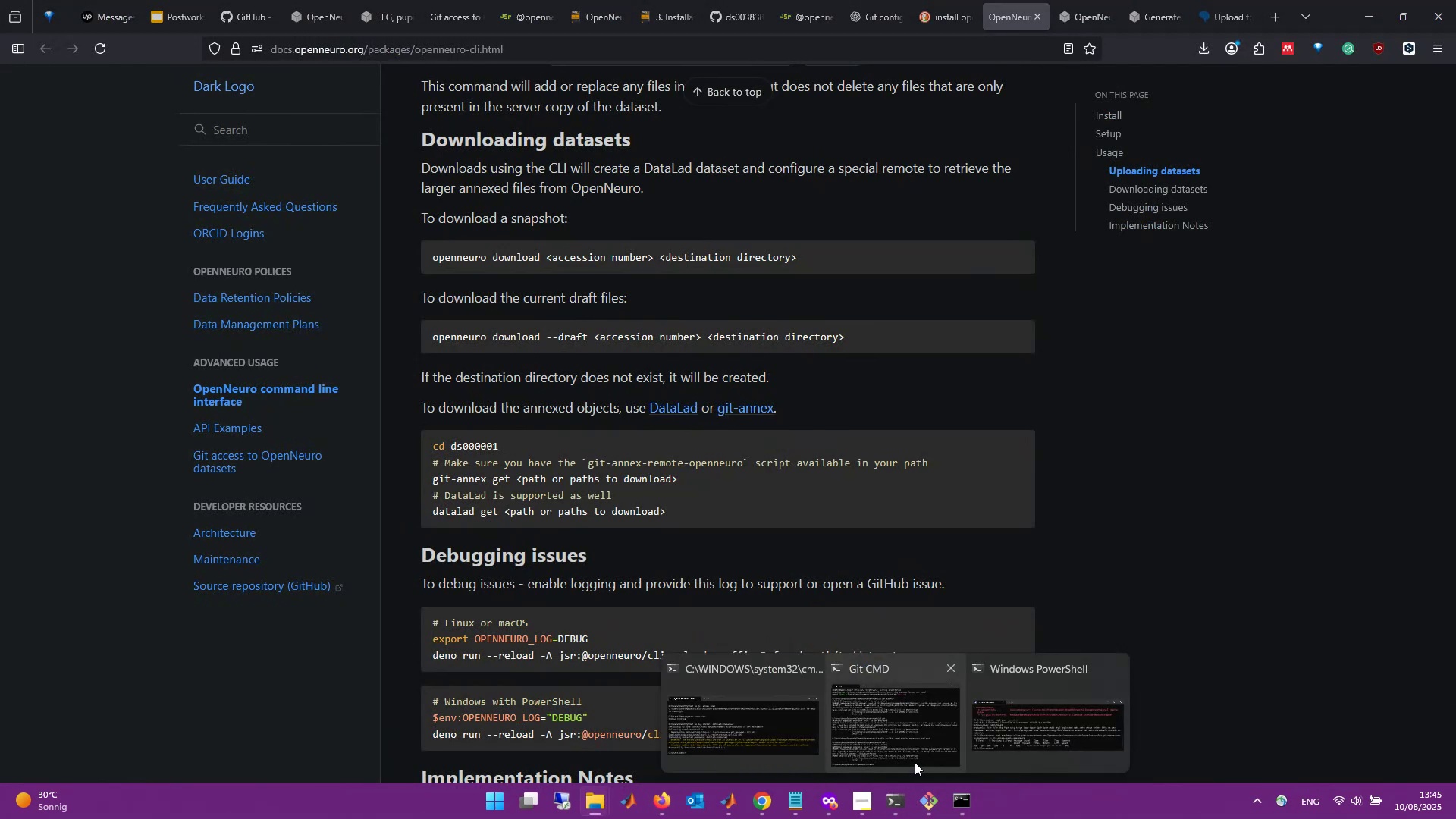 
left_click([915, 762])
 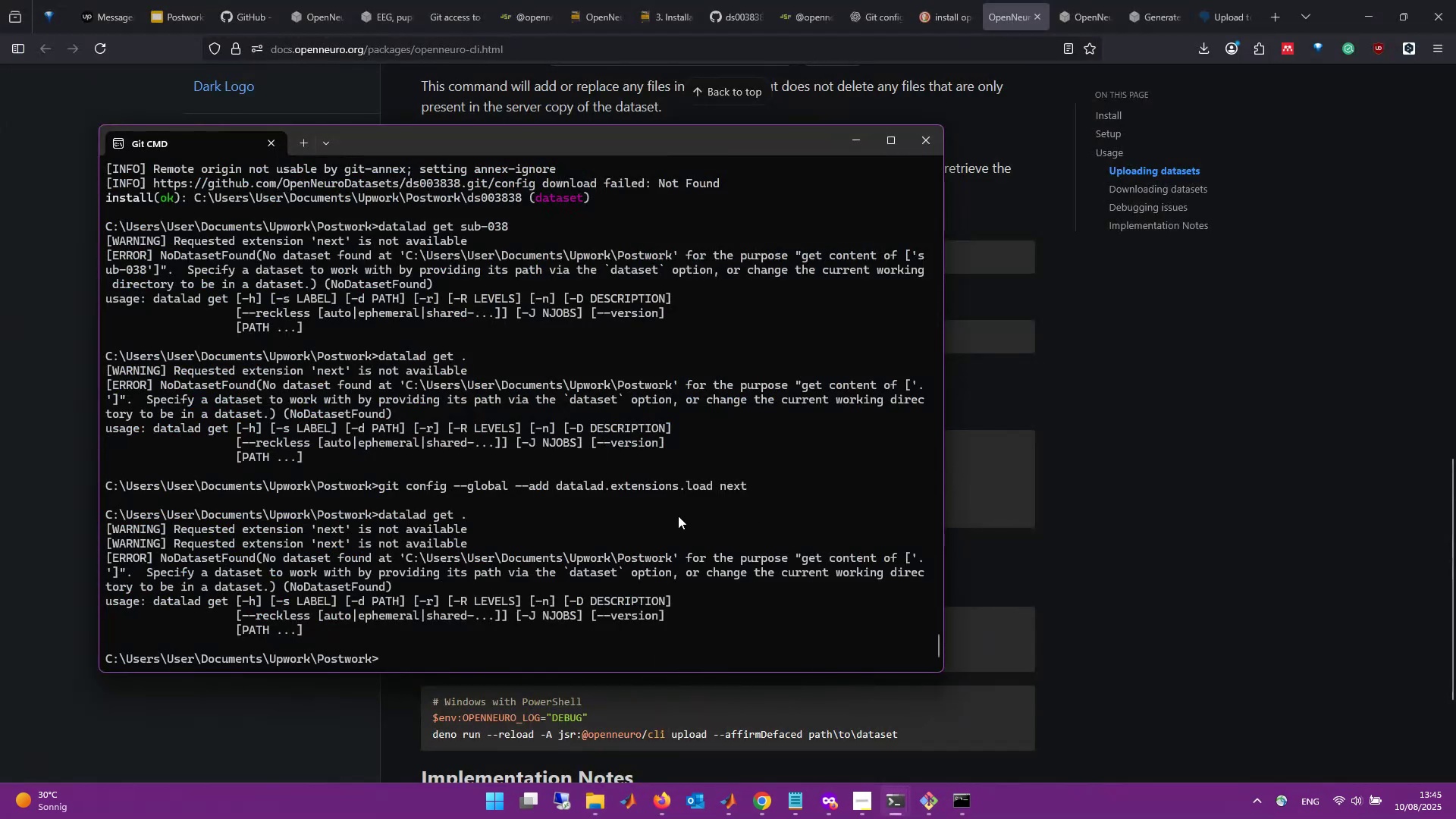 
scroll: coordinate [678, 516], scroll_direction: down, amount: 1.0
 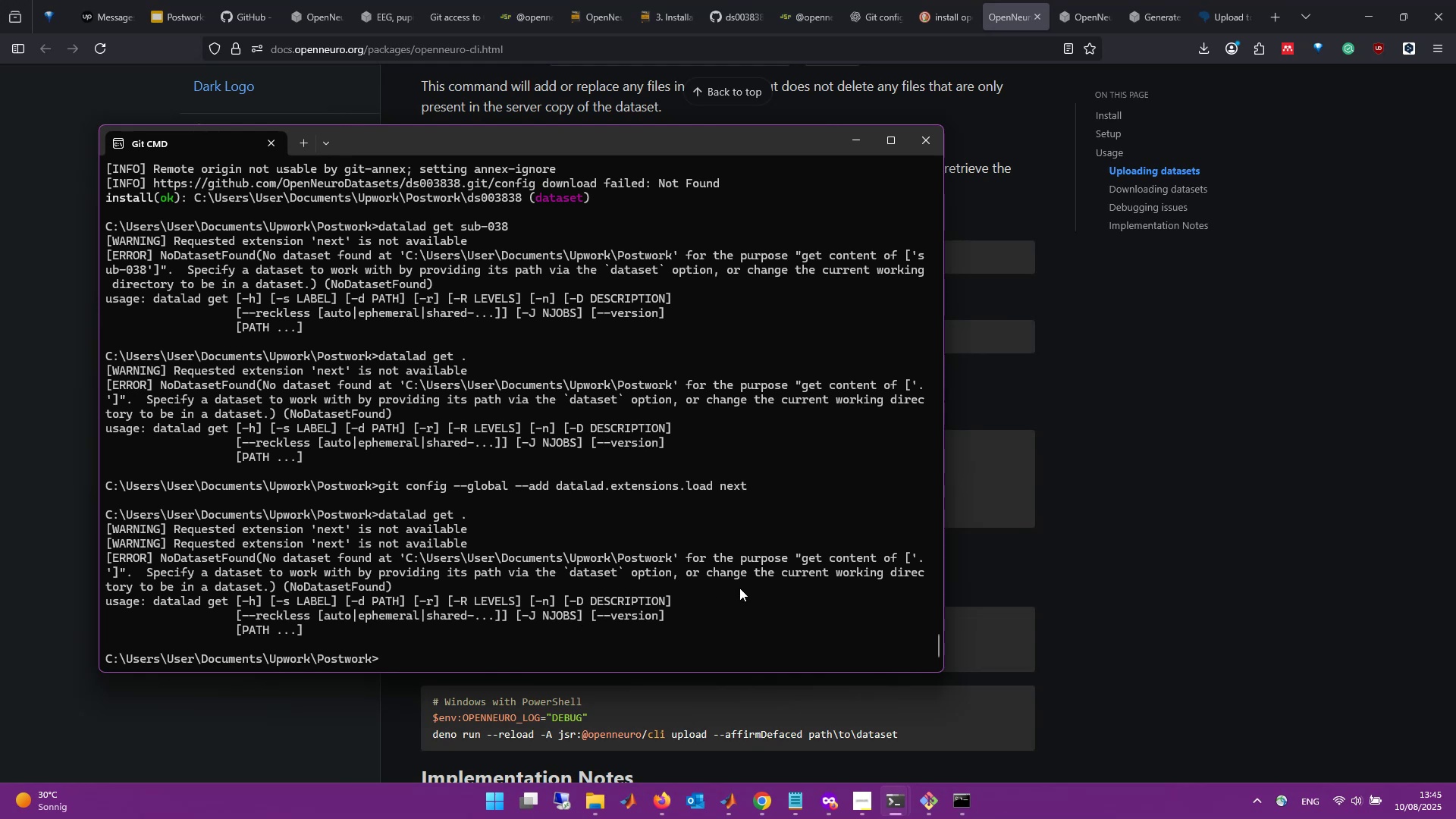 
wait(15.09)
 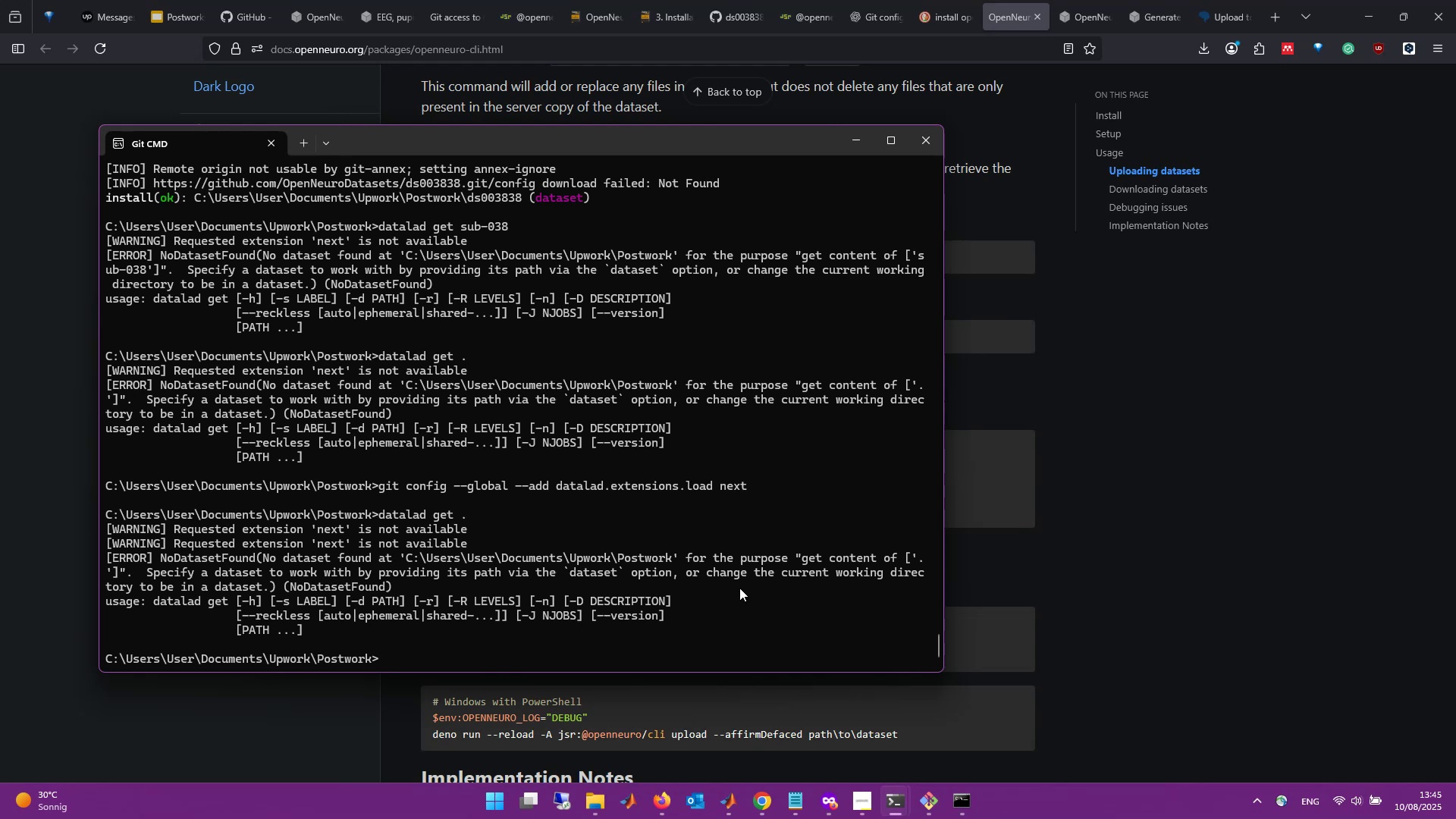 
left_click([724, 645])
 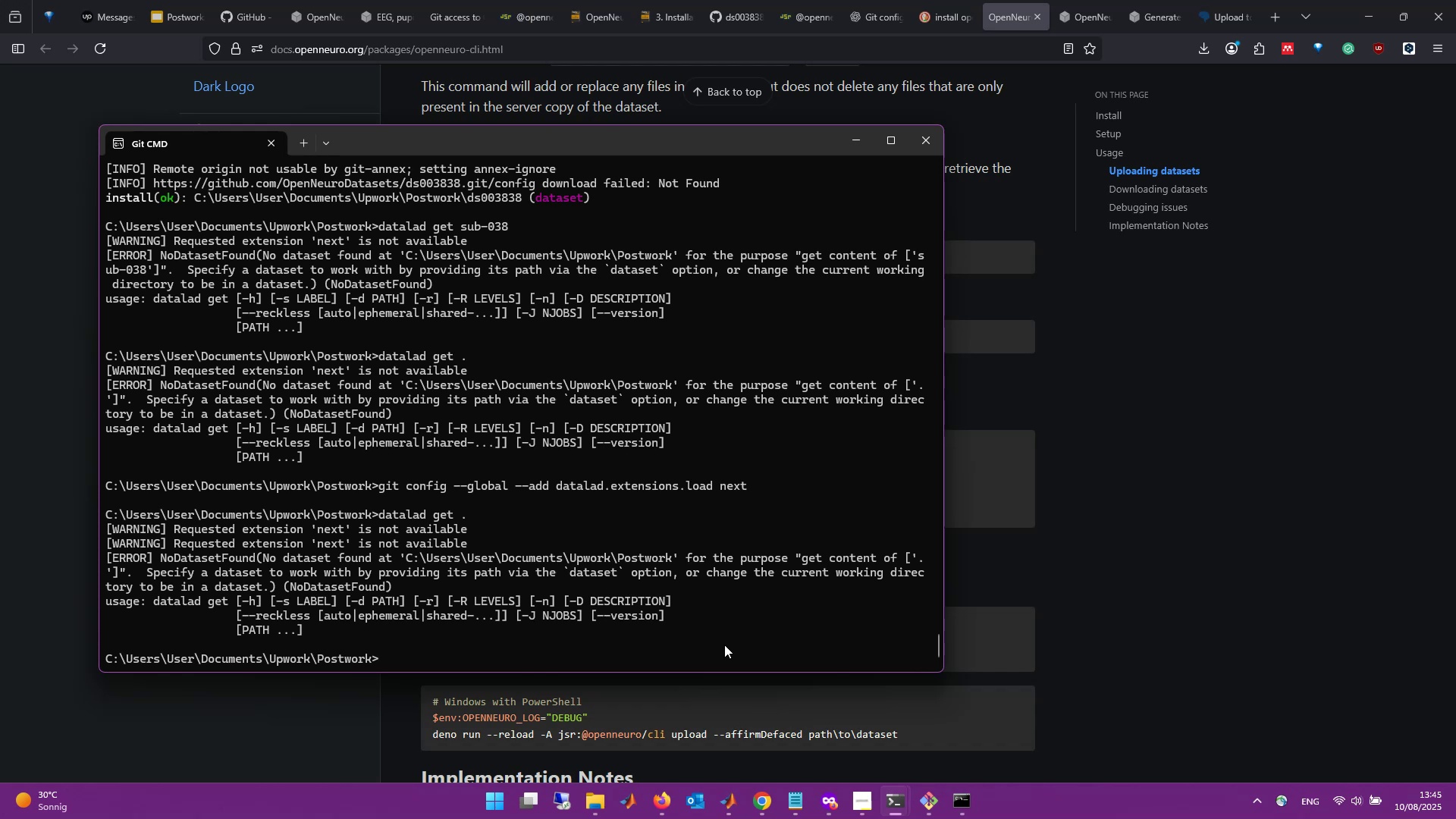 
type(cd ds003838)
 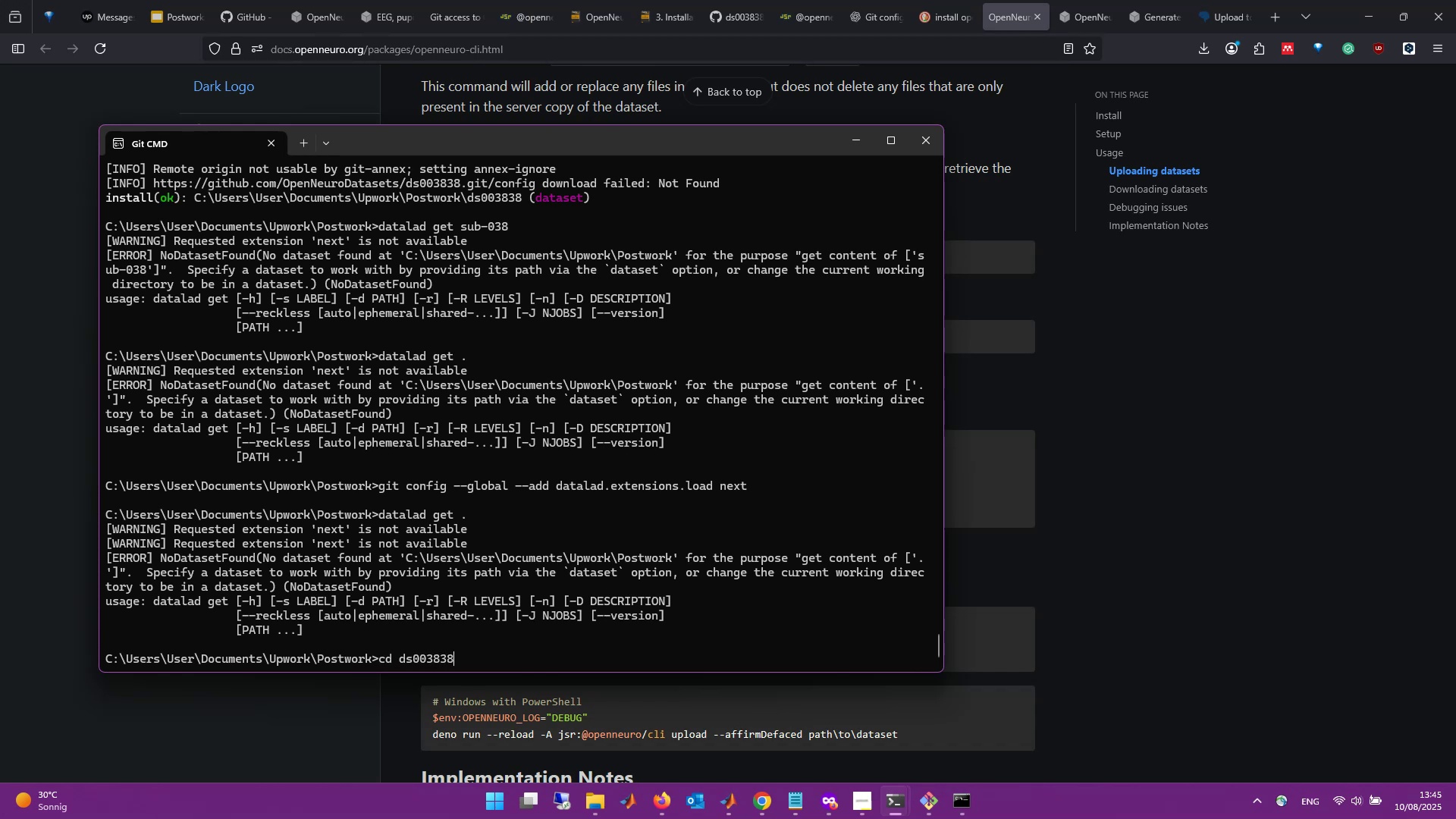 
key(Enter)
 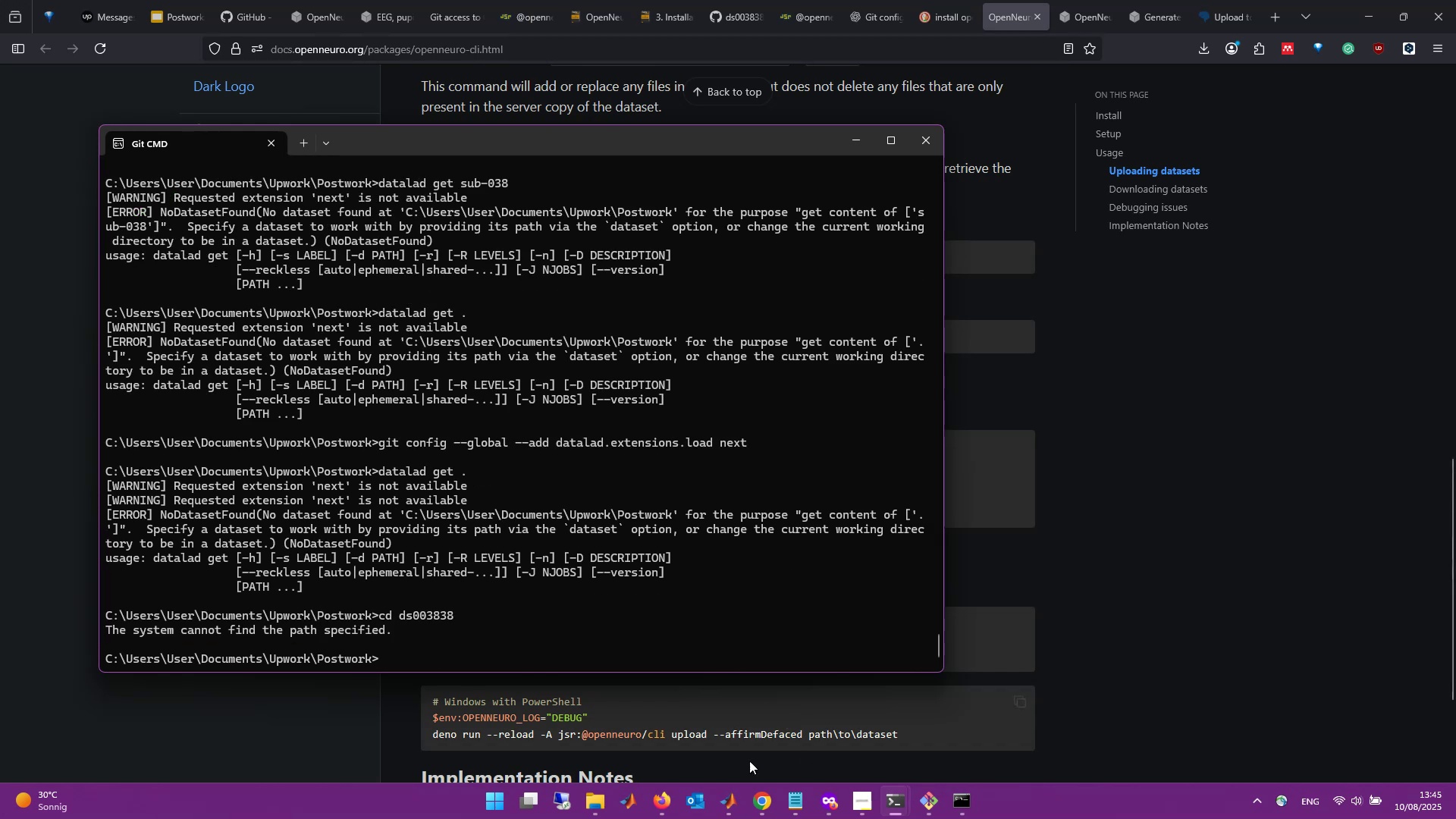 
left_click([593, 799])
 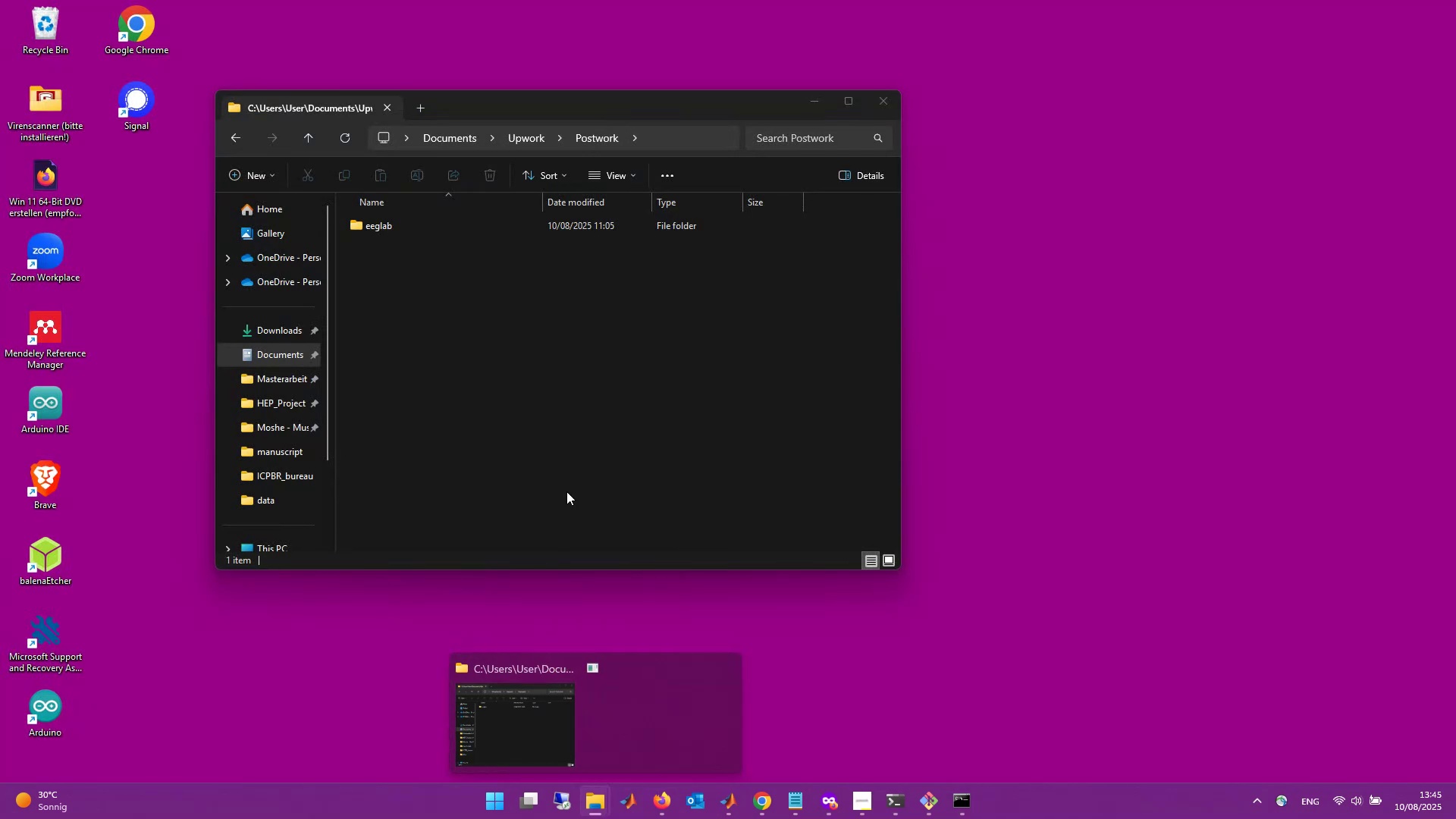 
left_click([797, 596])
 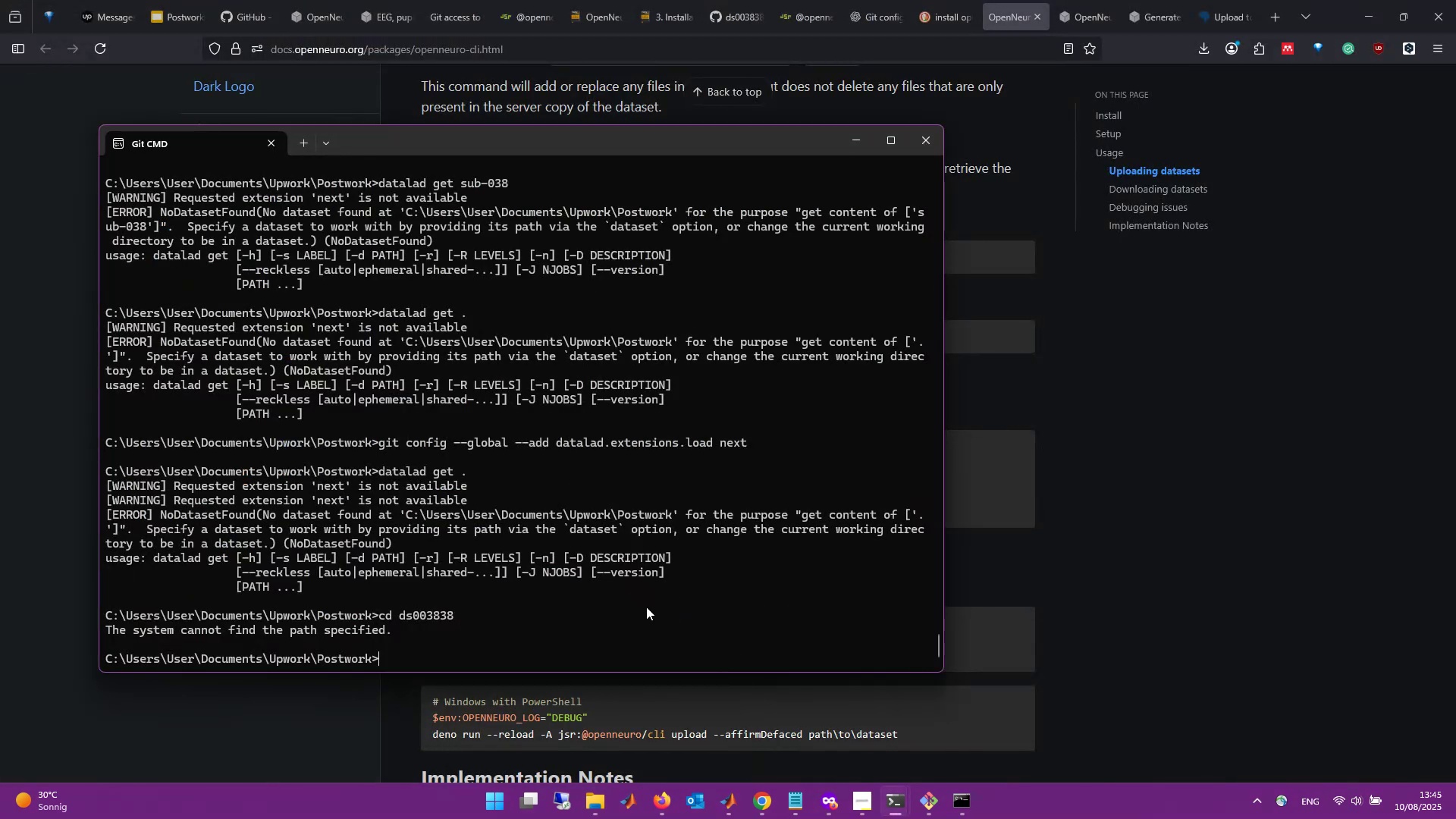 
key(ArrowUp)
 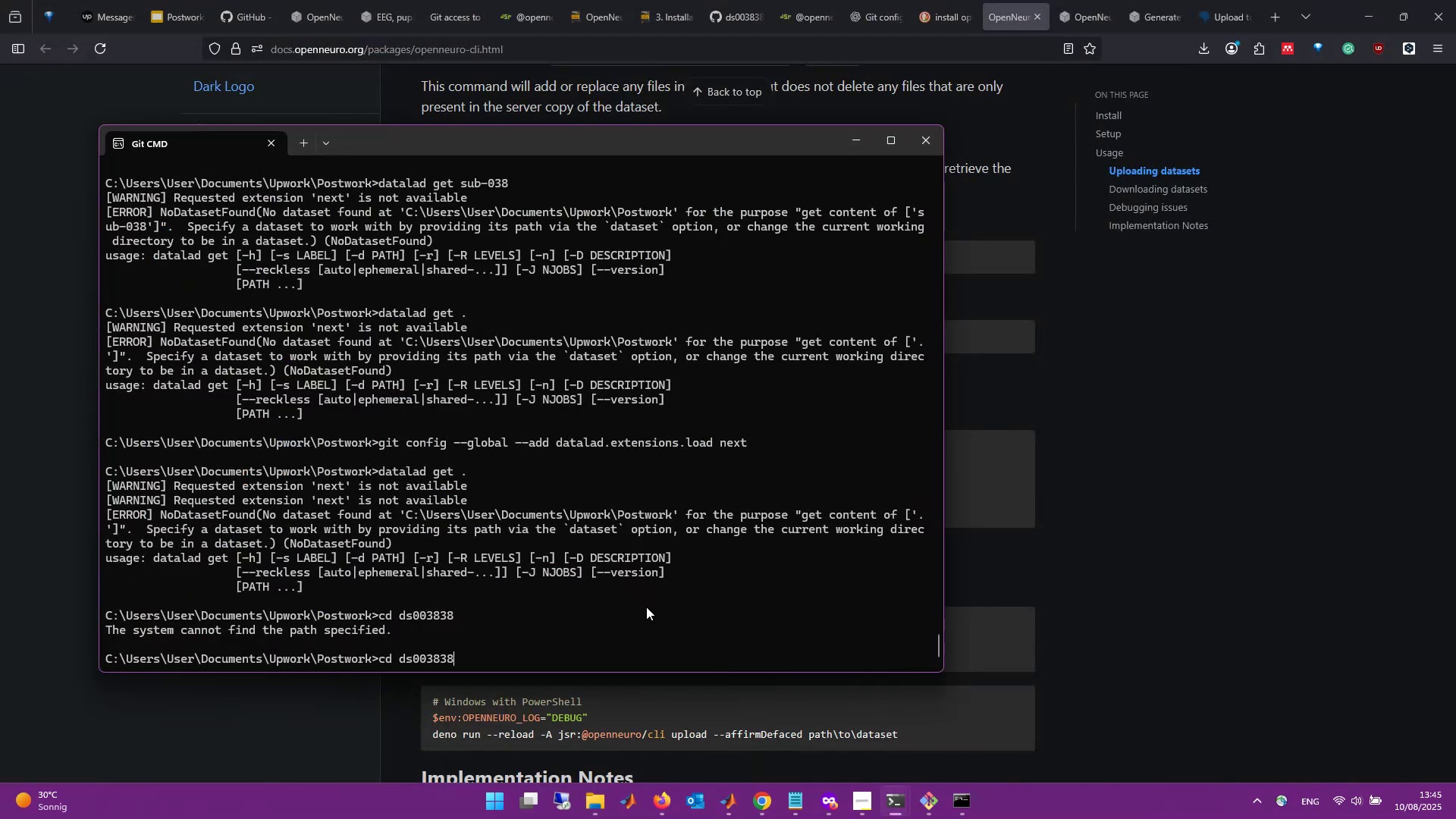 
key(ArrowUp)
 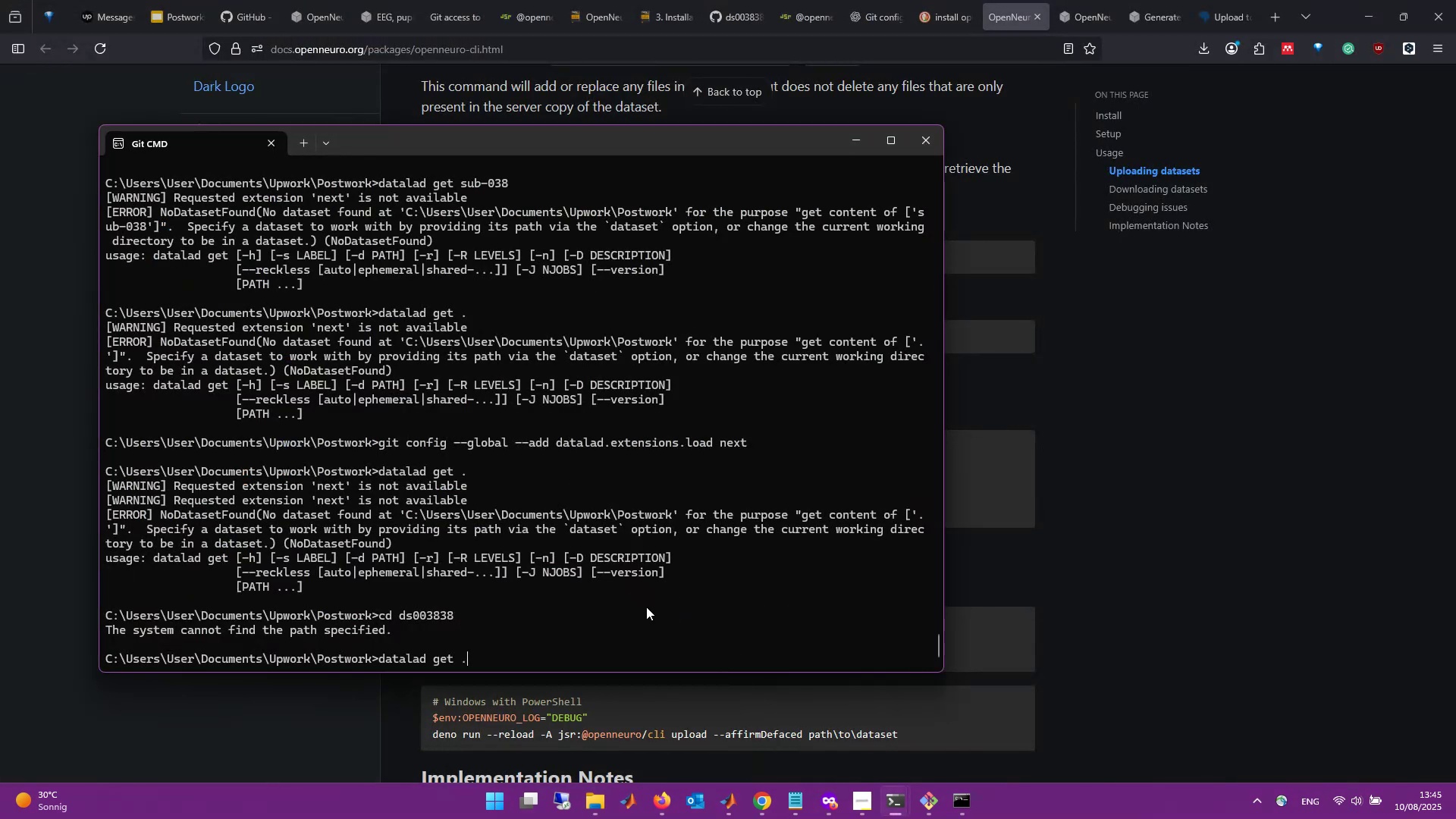 
key(ArrowUp)
 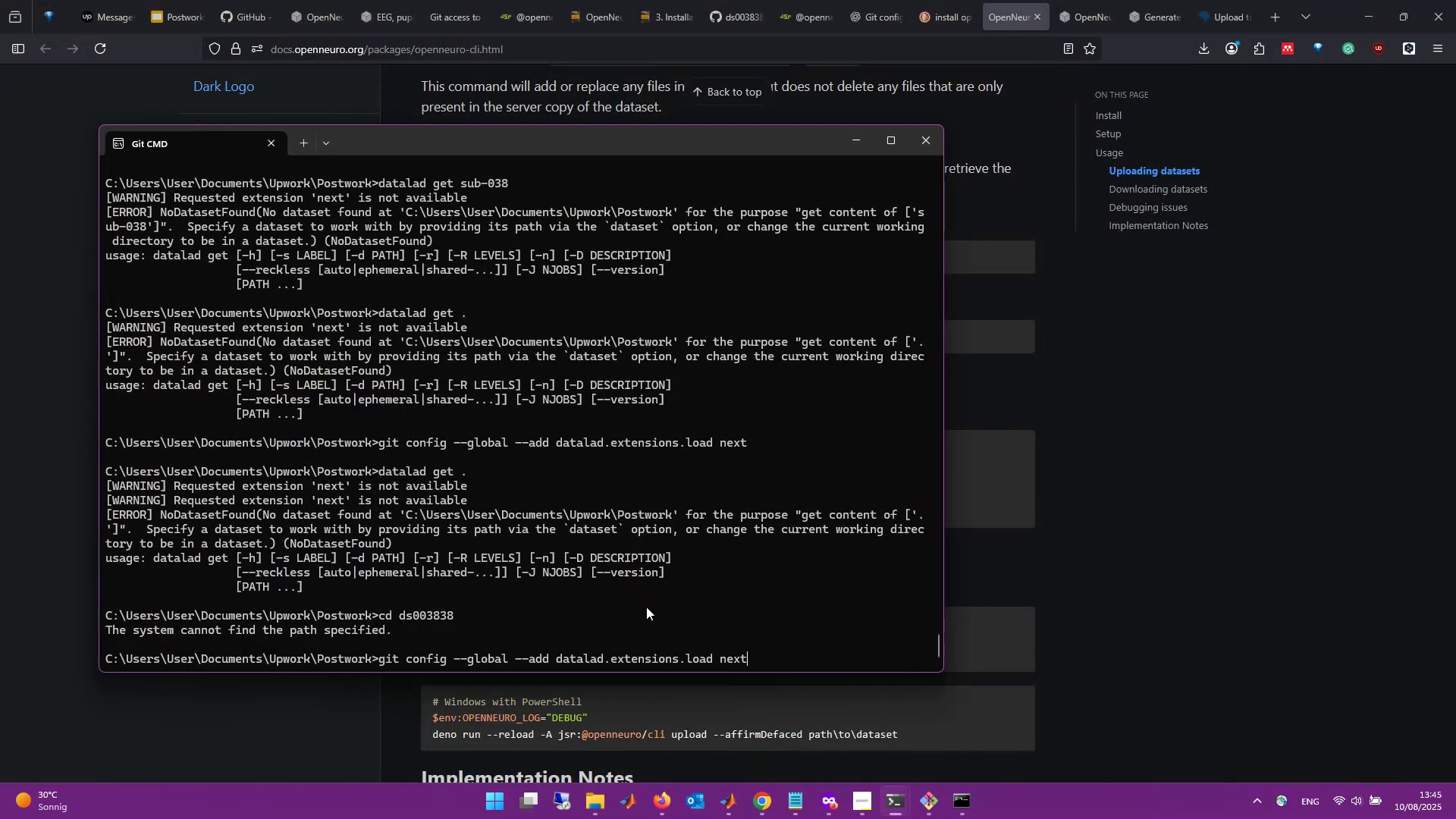 
key(ArrowUp)
 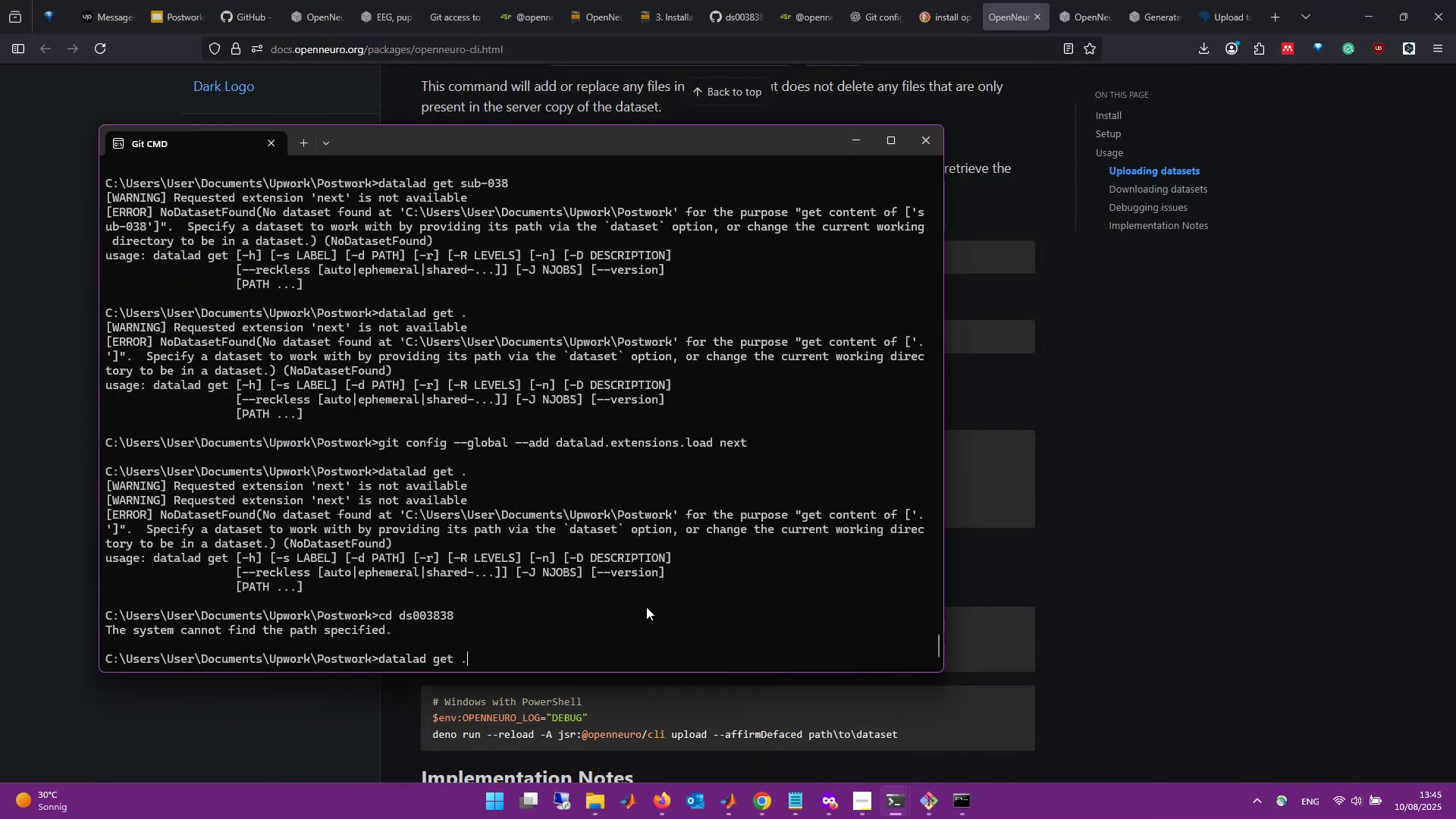 
key(ArrowUp)
 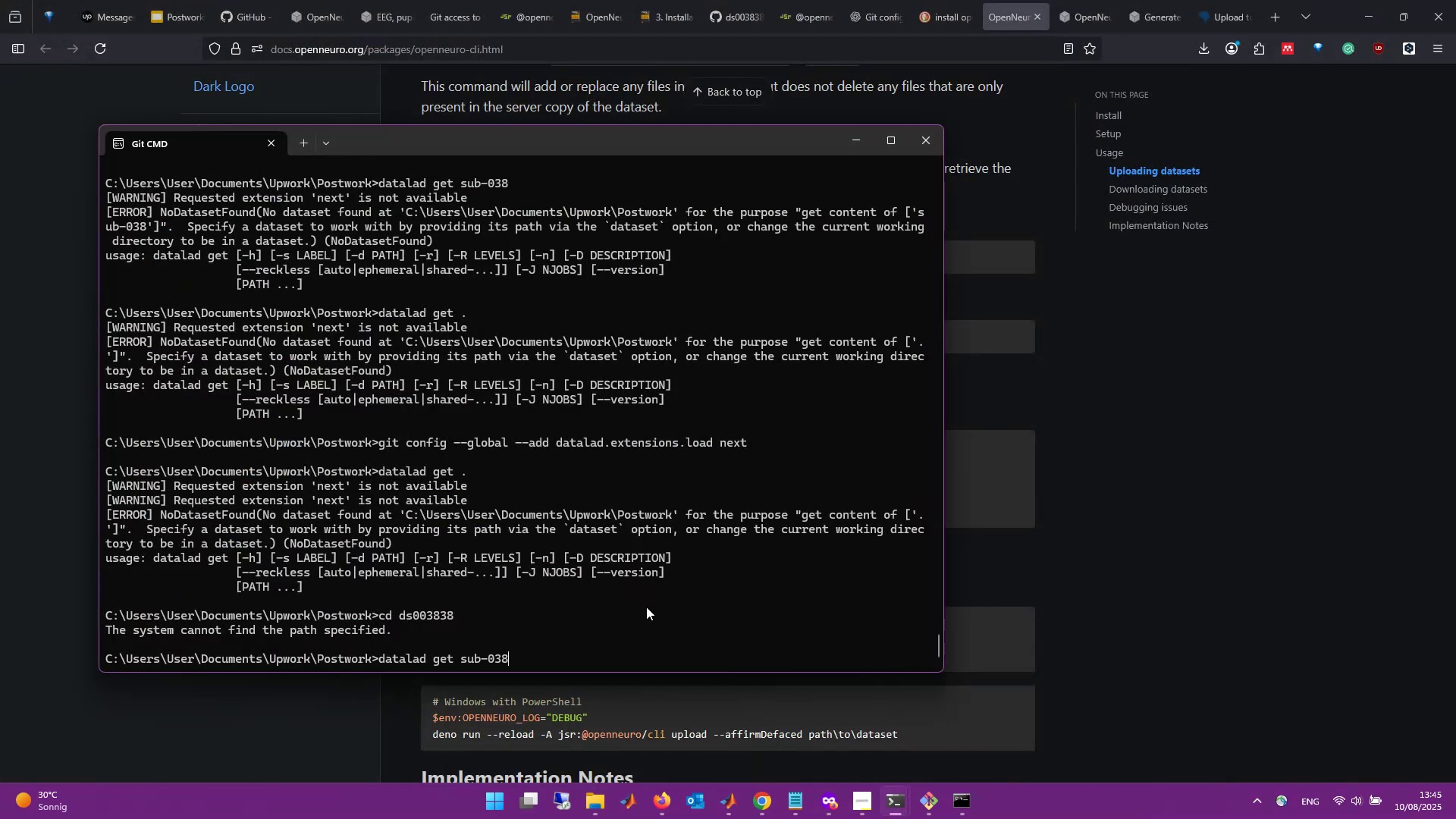 
key(ArrowUp)
 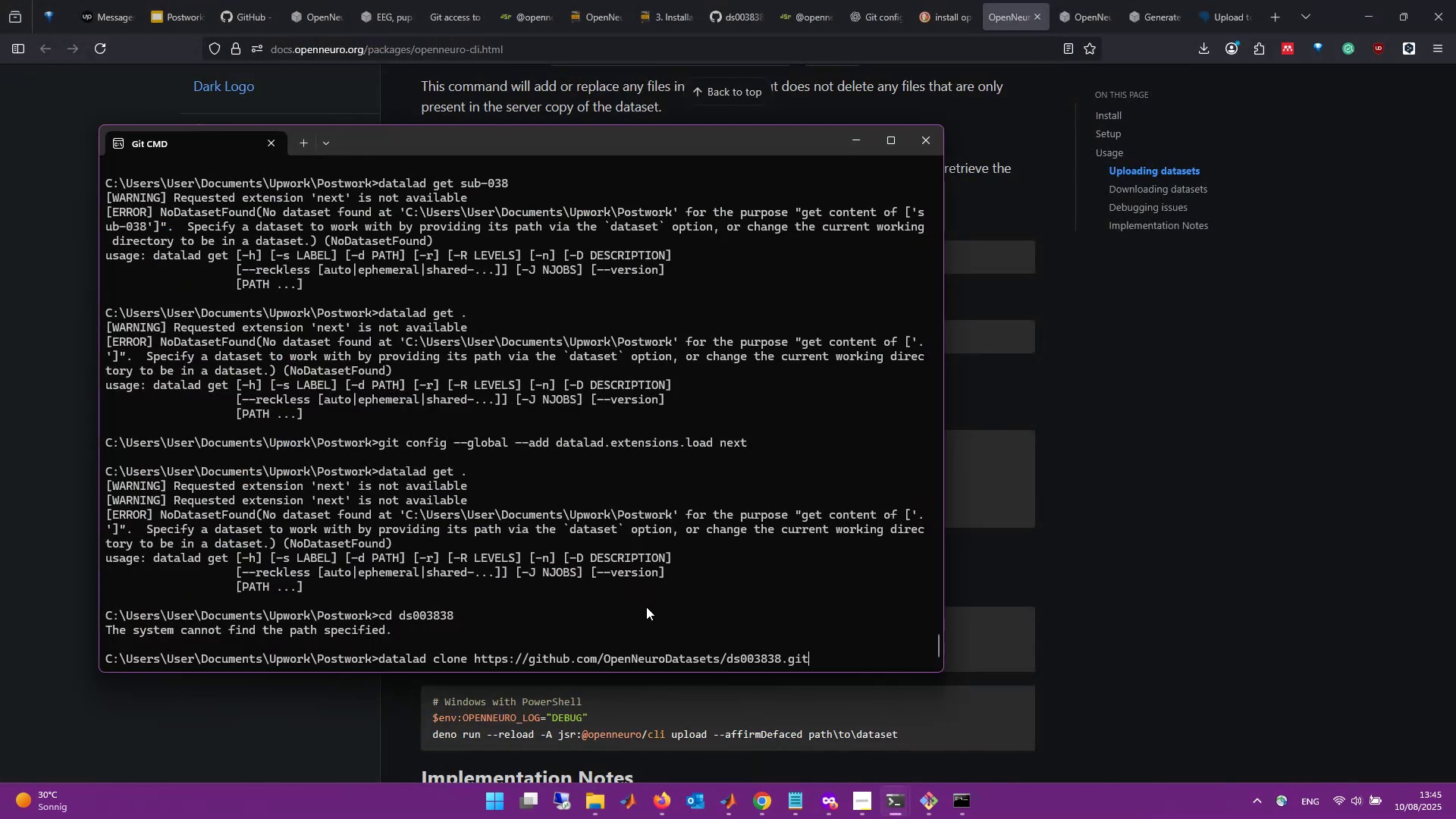 
key(ArrowUp)
 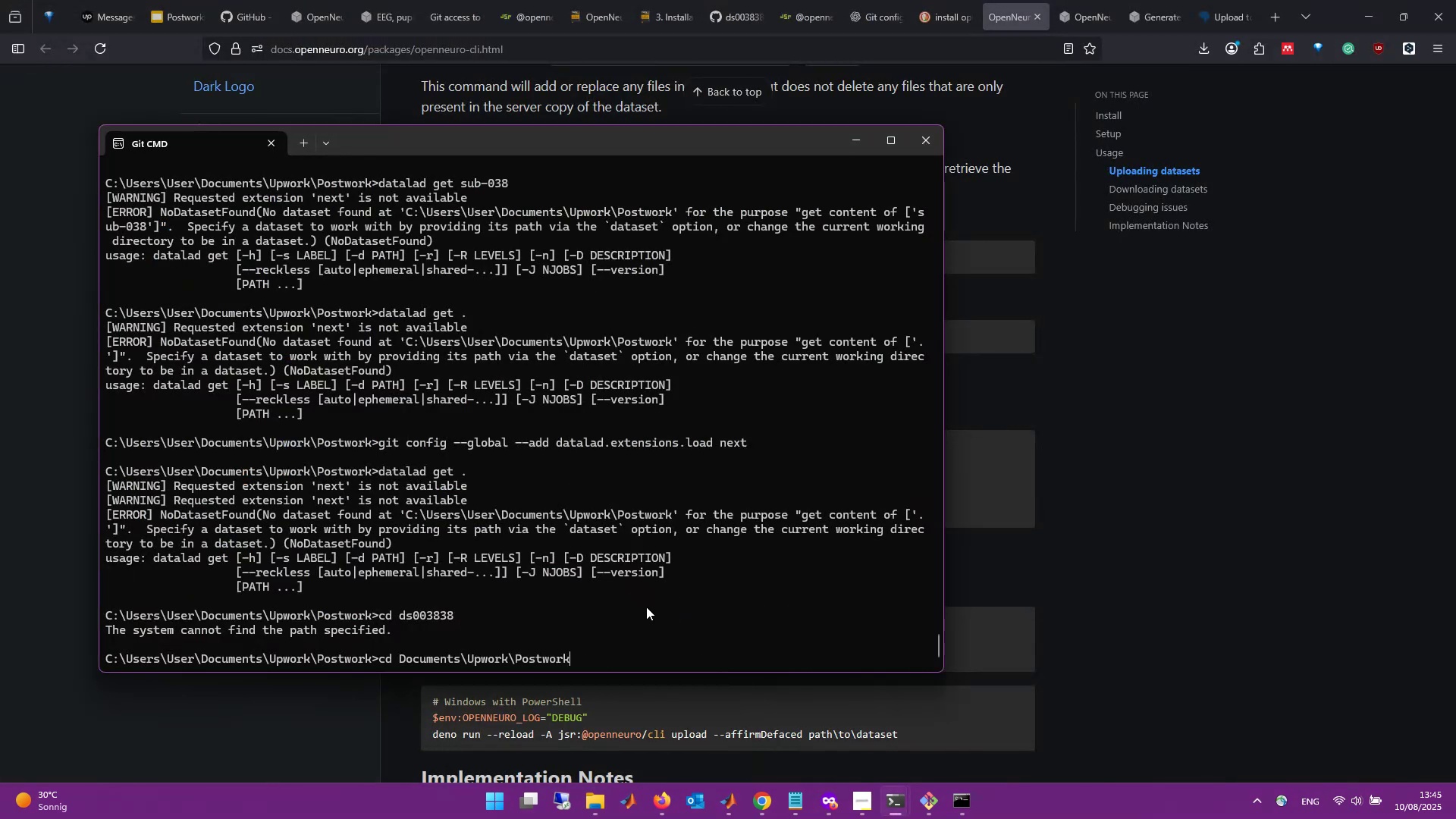 
key(ArrowDown)
 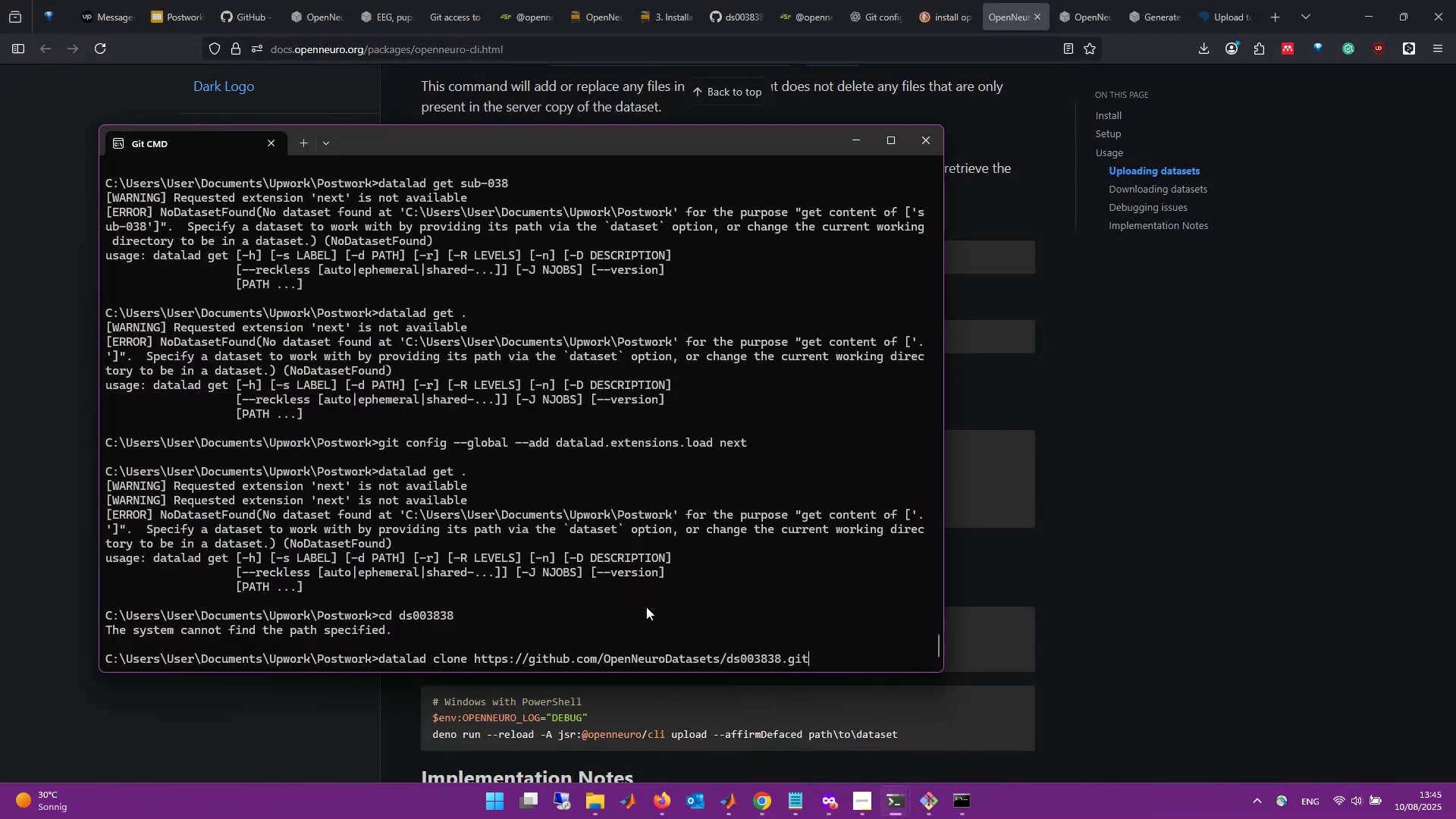 
key(ArrowDown)
 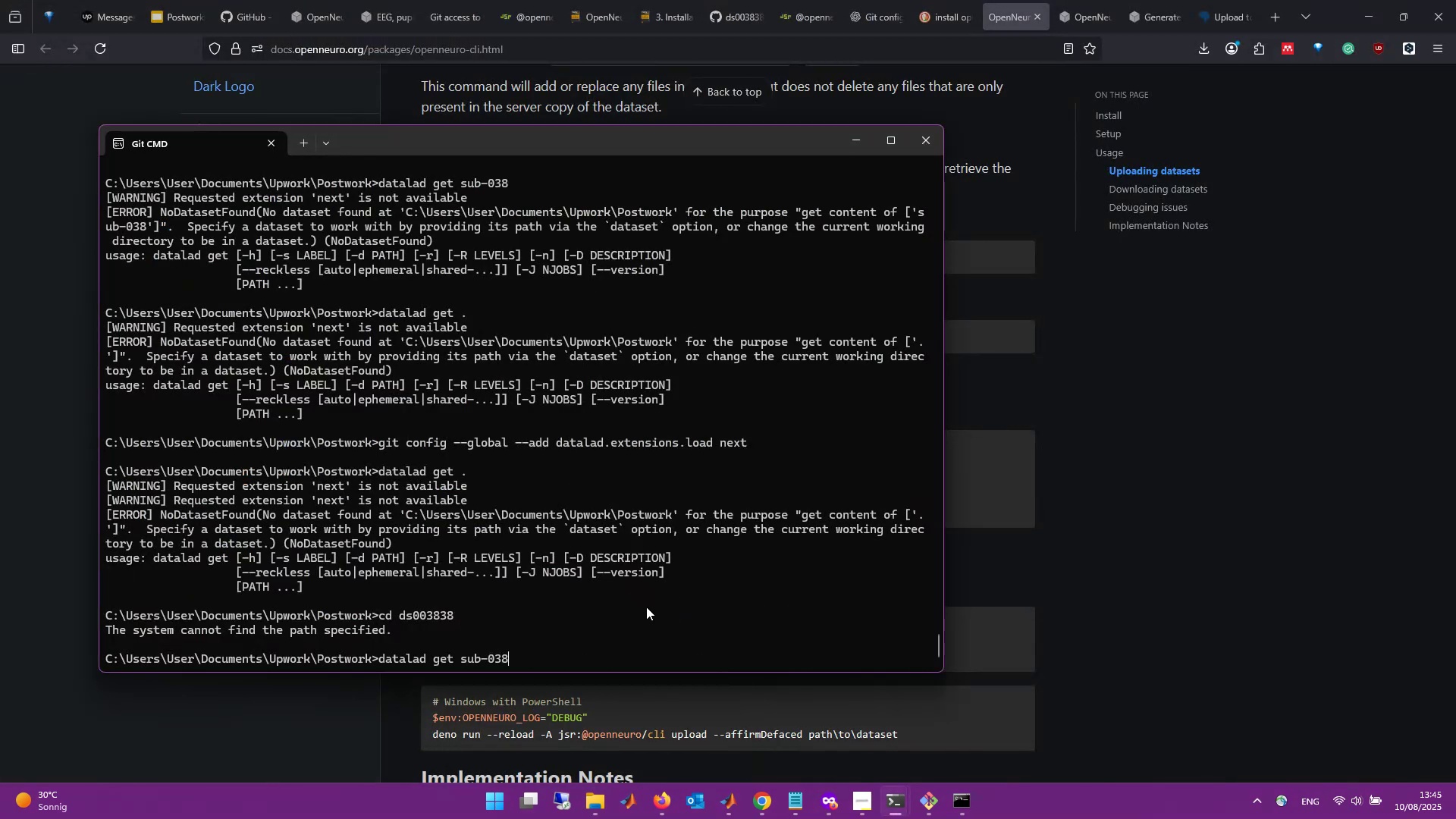 
key(ArrowUp)
 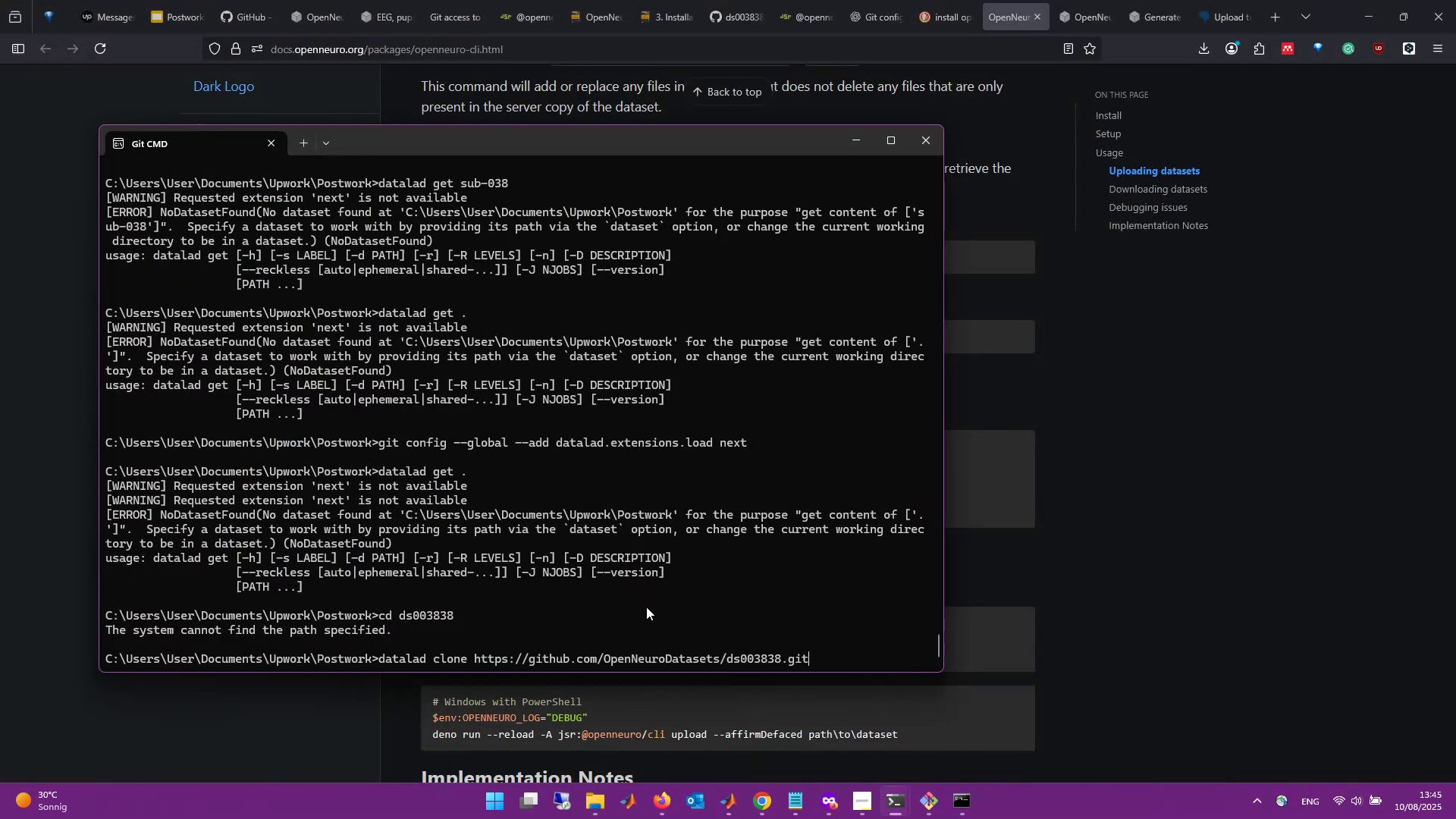 
key(ArrowUp)
 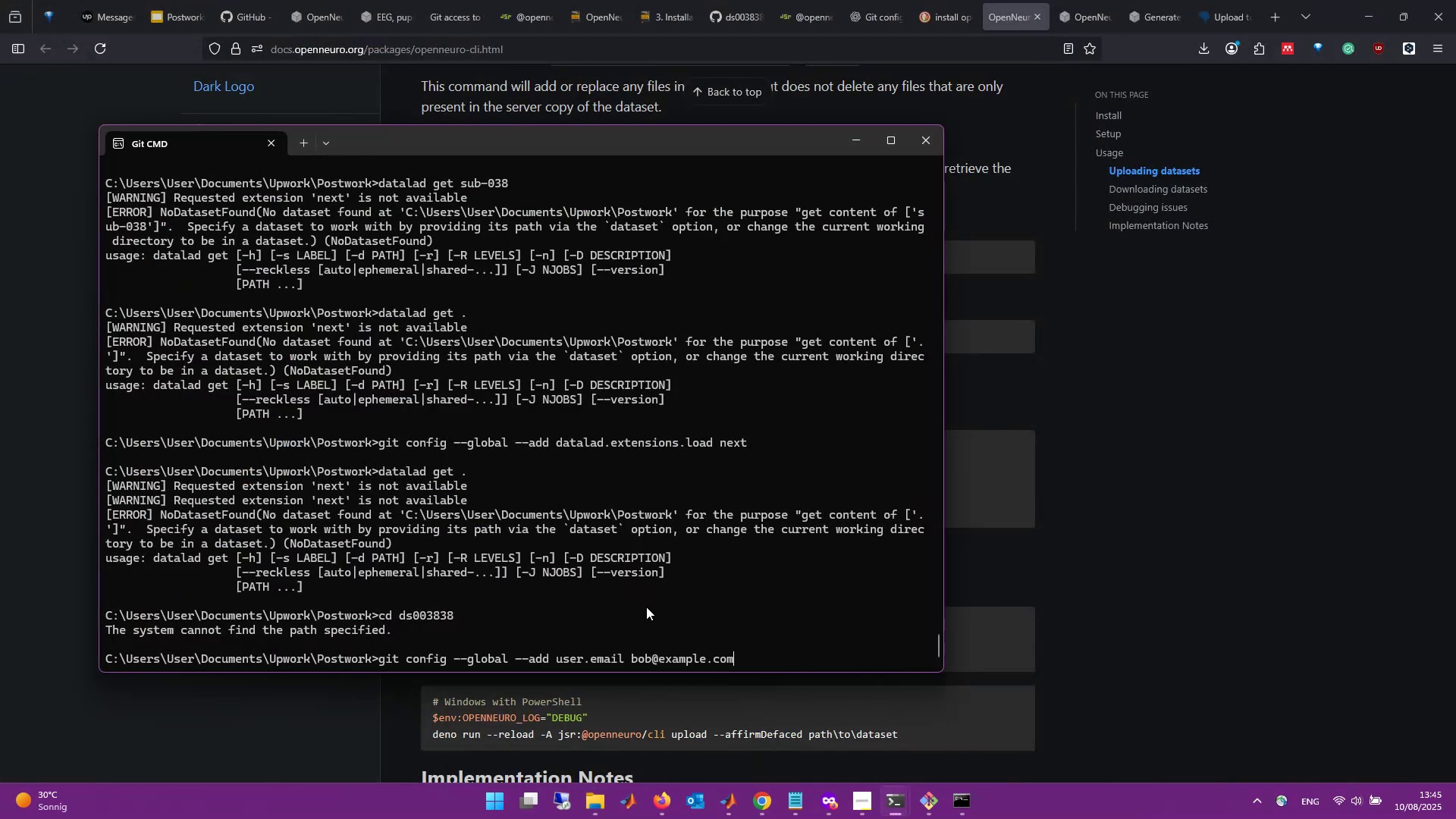 
key(ArrowUp)
 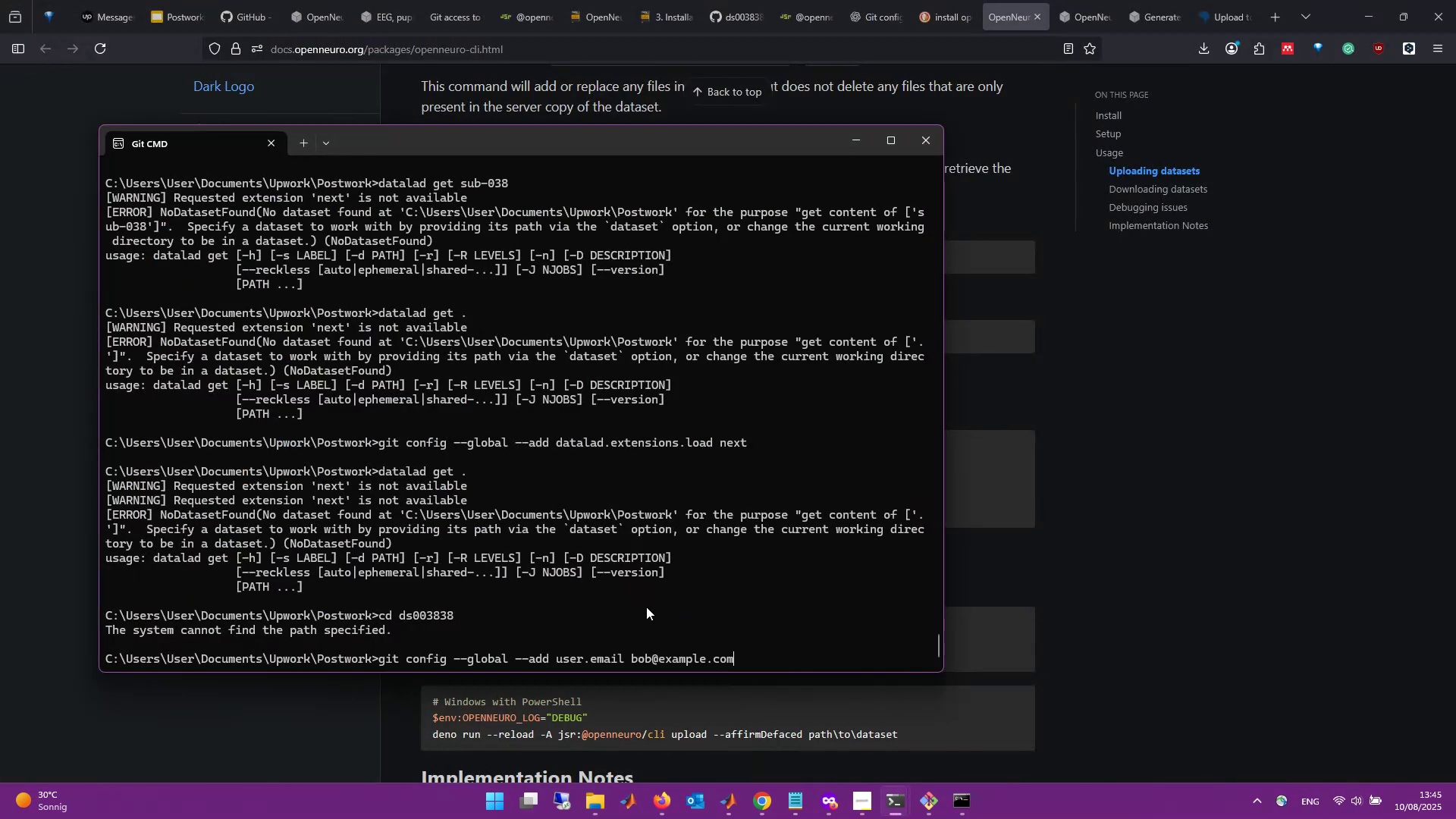 
key(ArrowUp)
 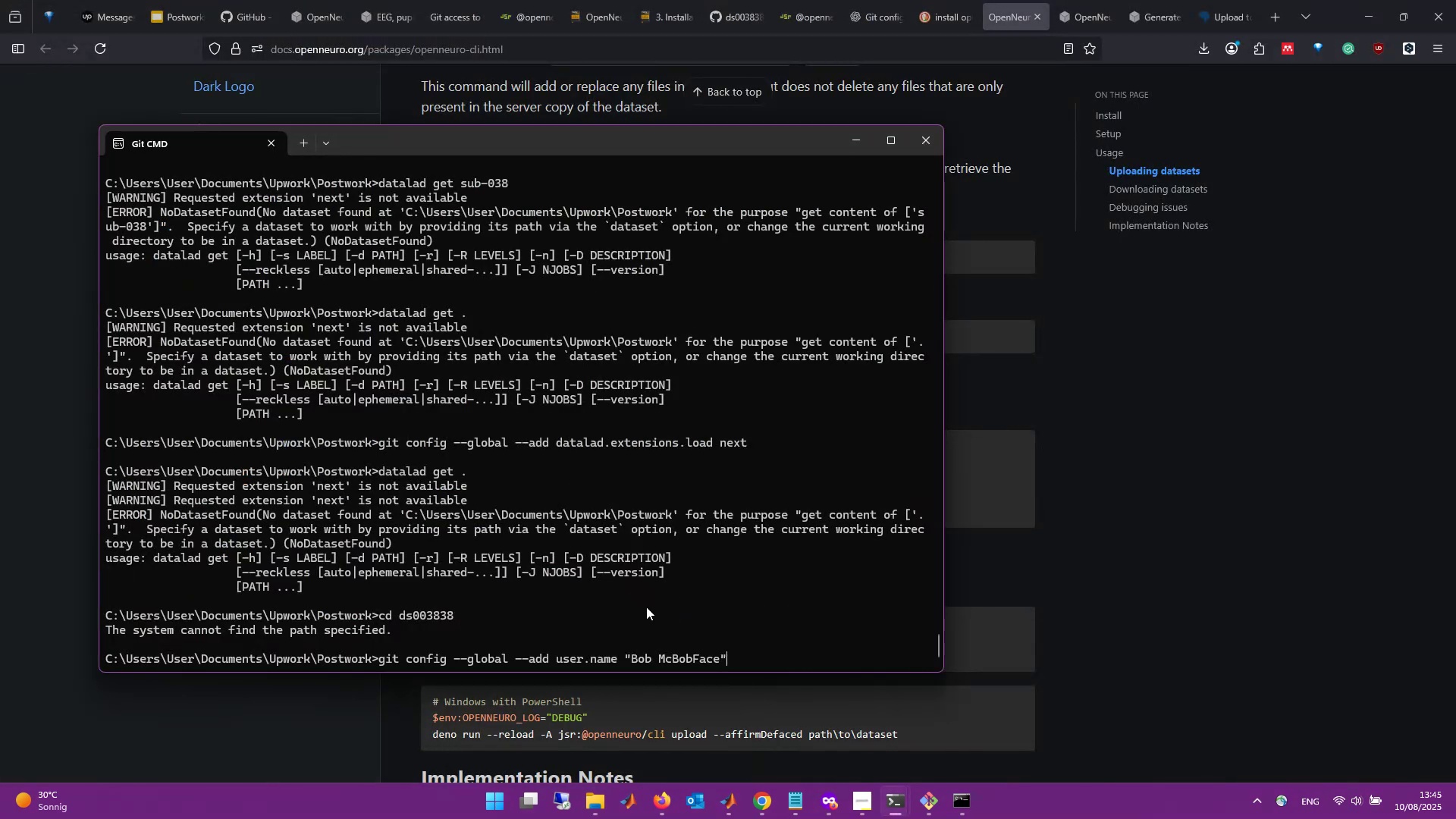 
key(ArrowDown)
 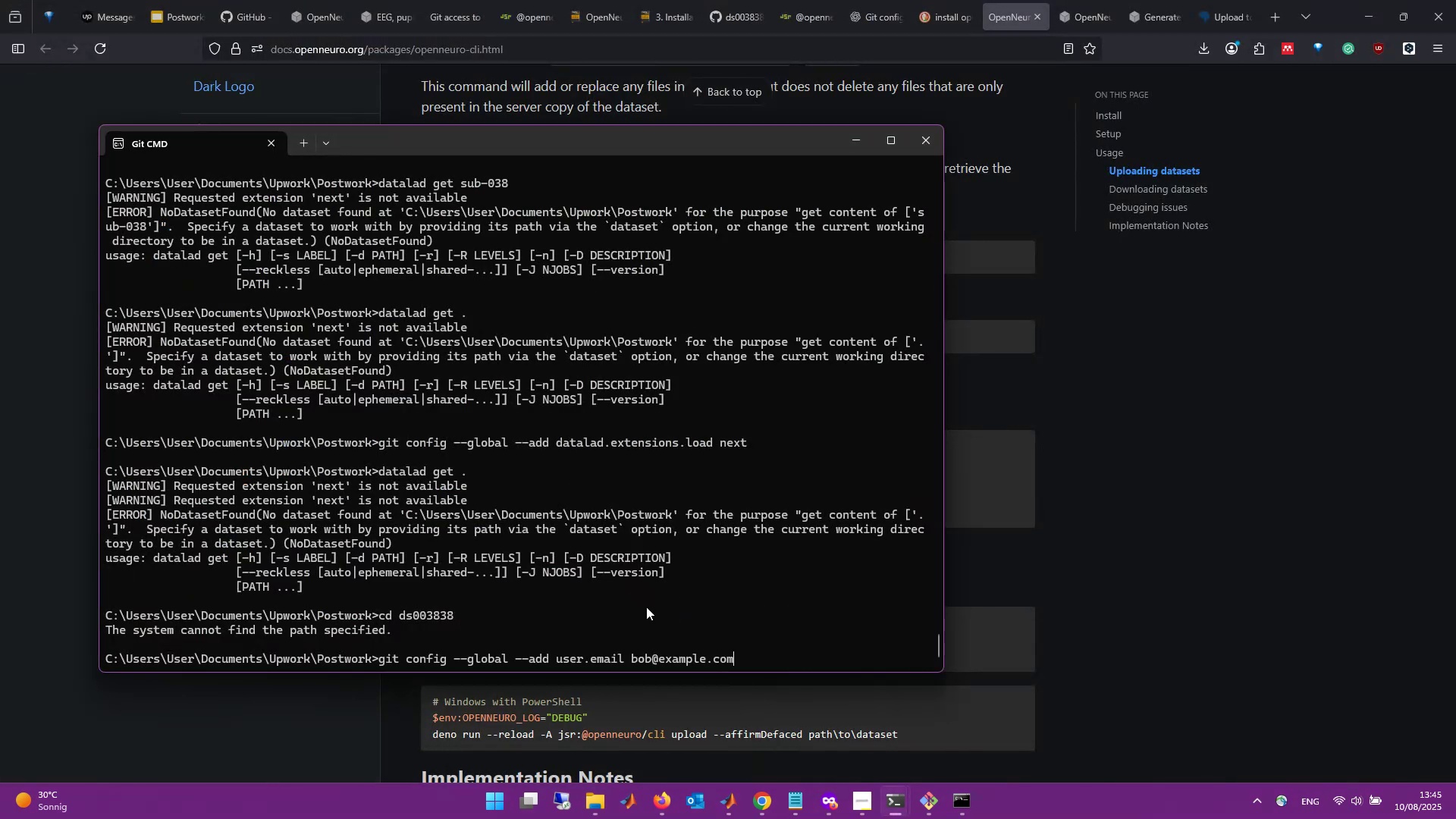 
key(ArrowDown)
 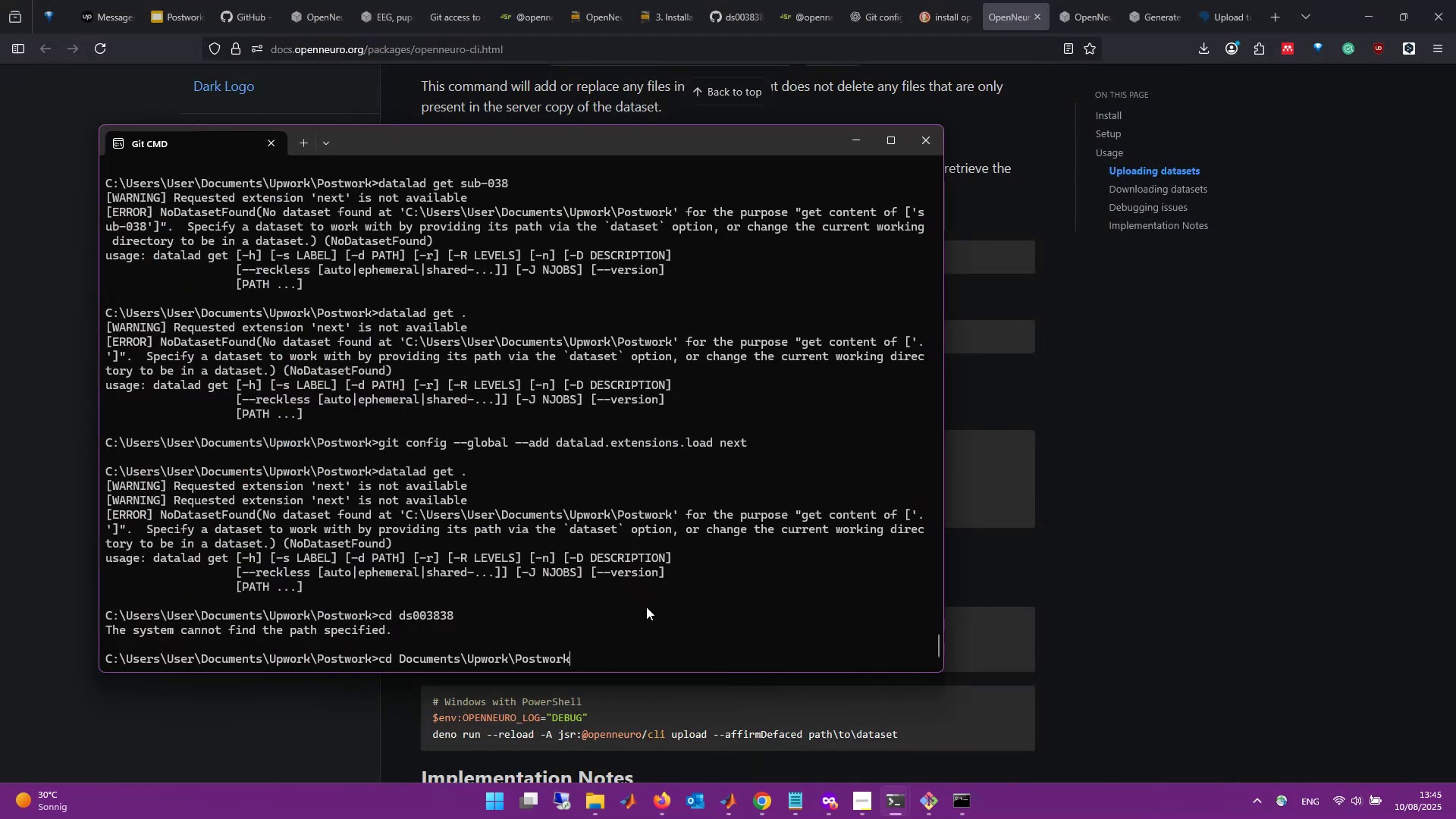 
key(ArrowDown)
 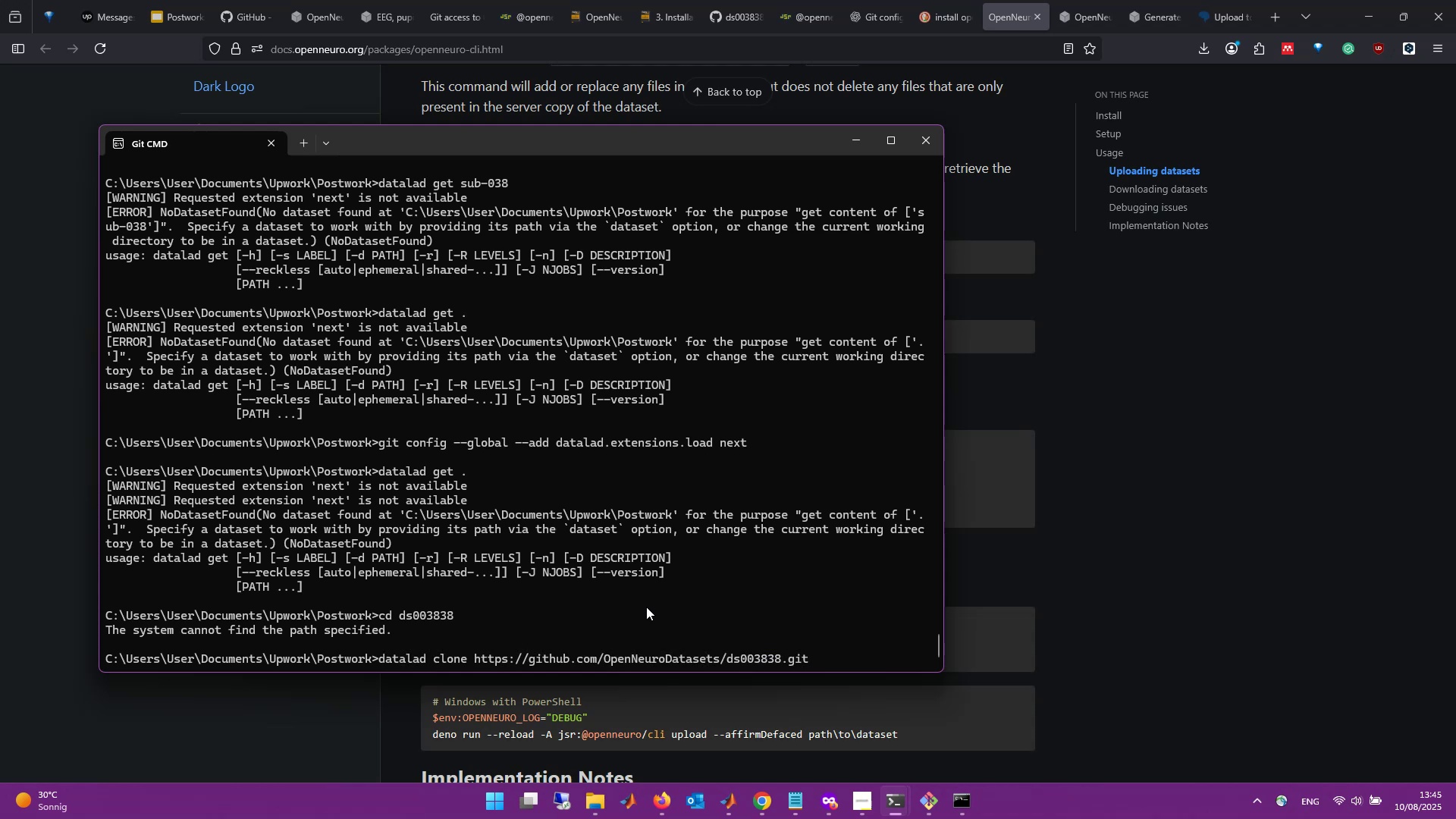 
key(Enter)
 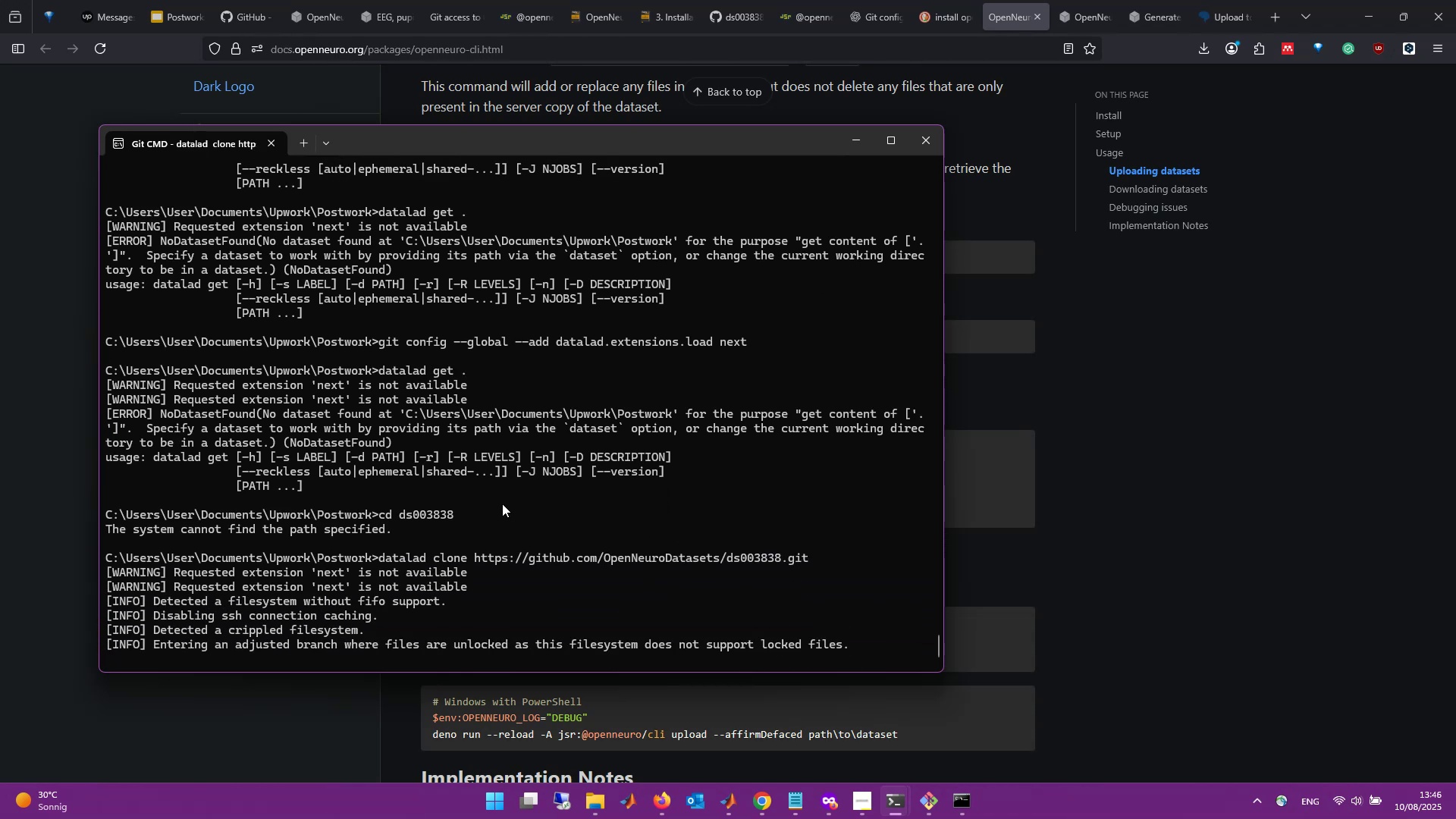 
wait(12.39)
 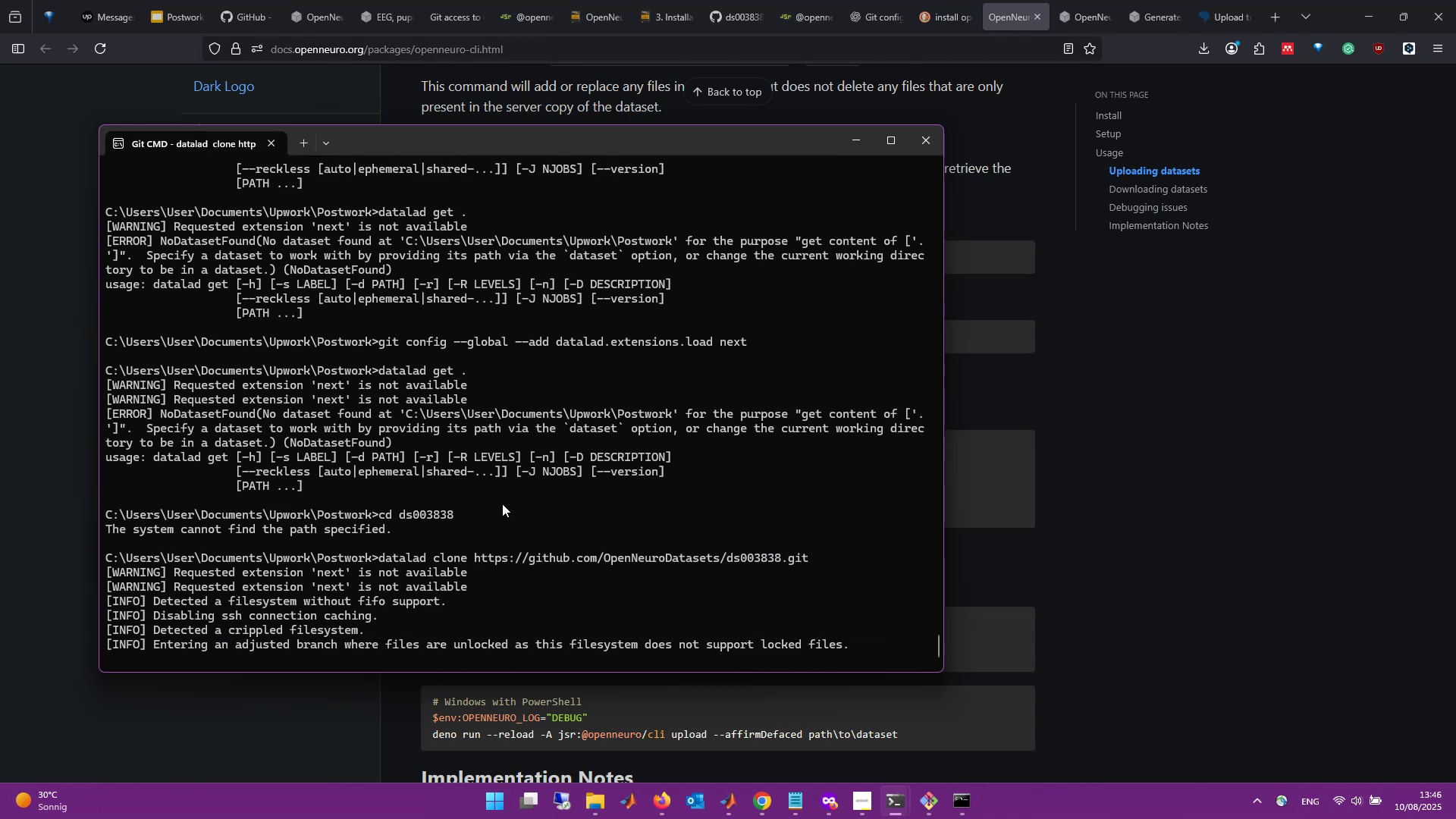 
type(cd ds003838)
 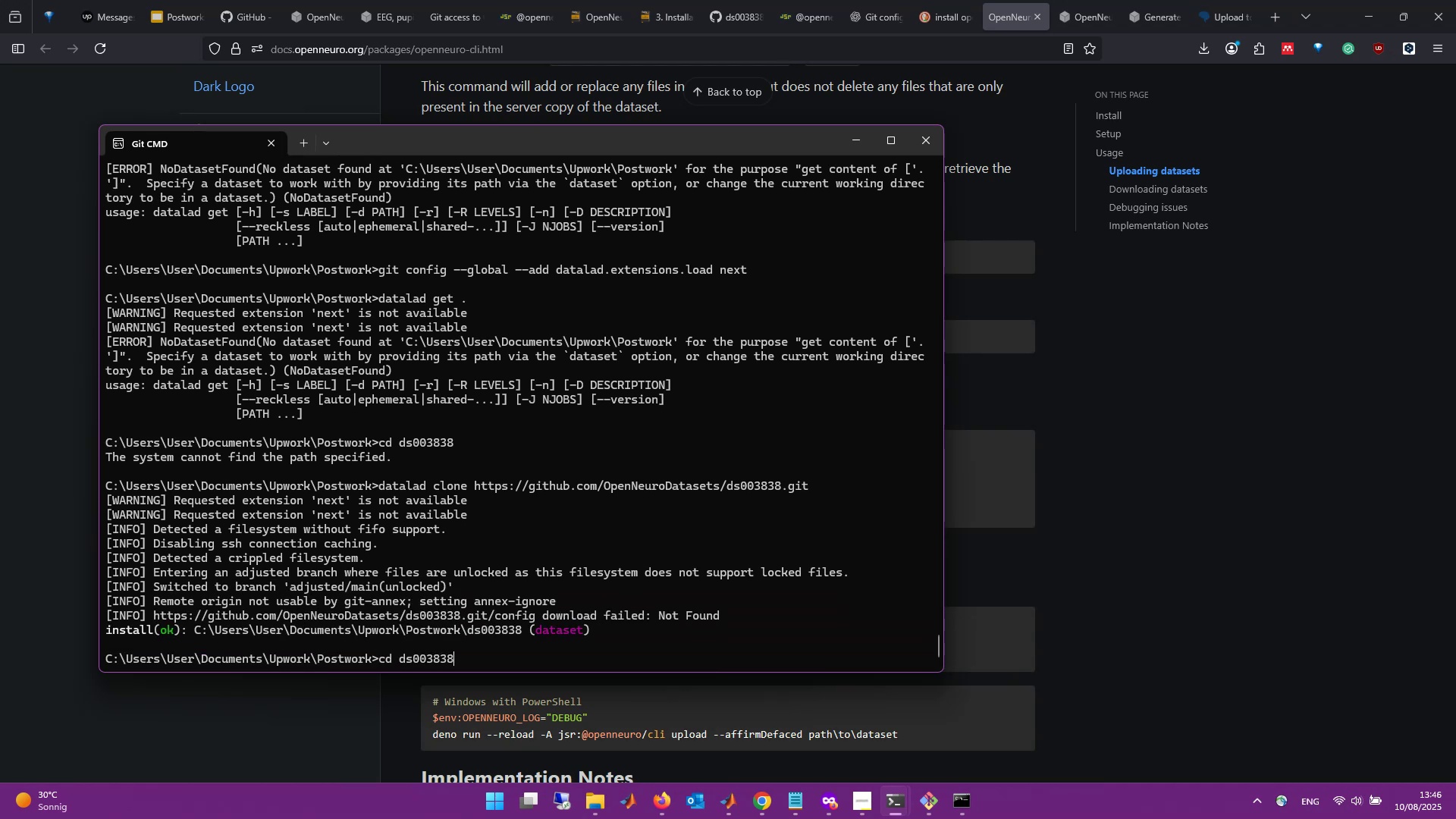 
key(Enter)
 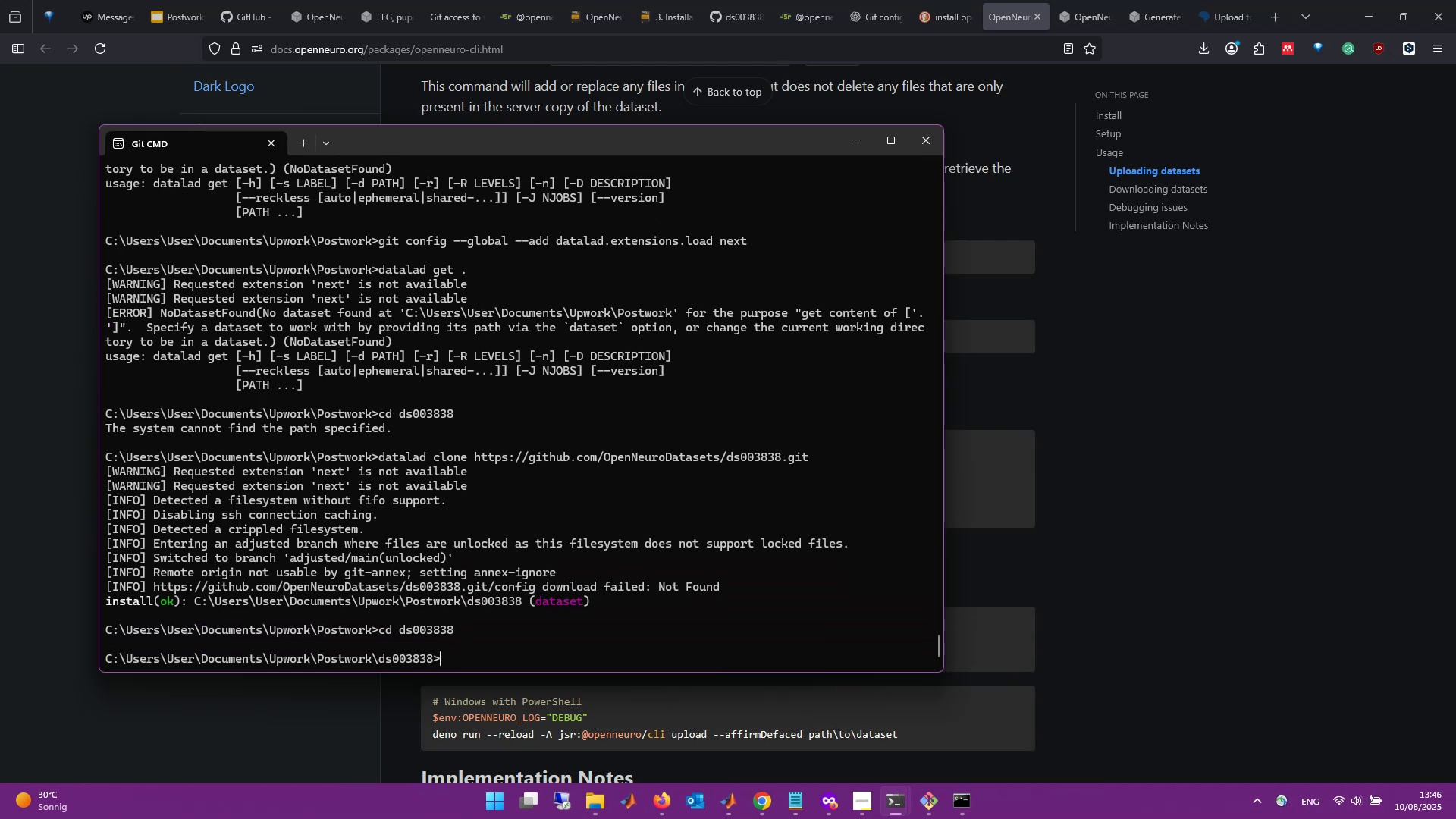 
type(datalad get .)
 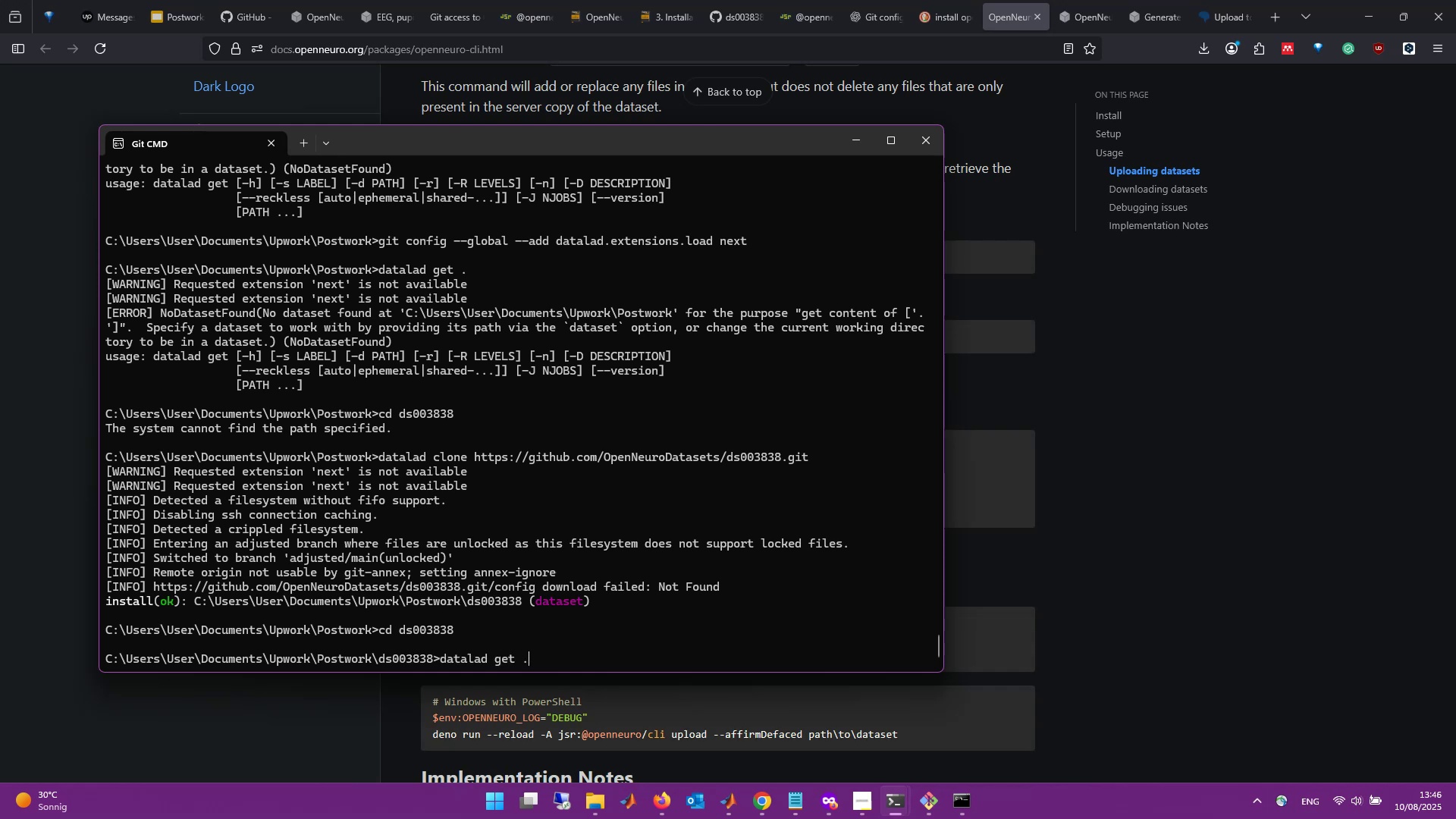 
key(Enter)
 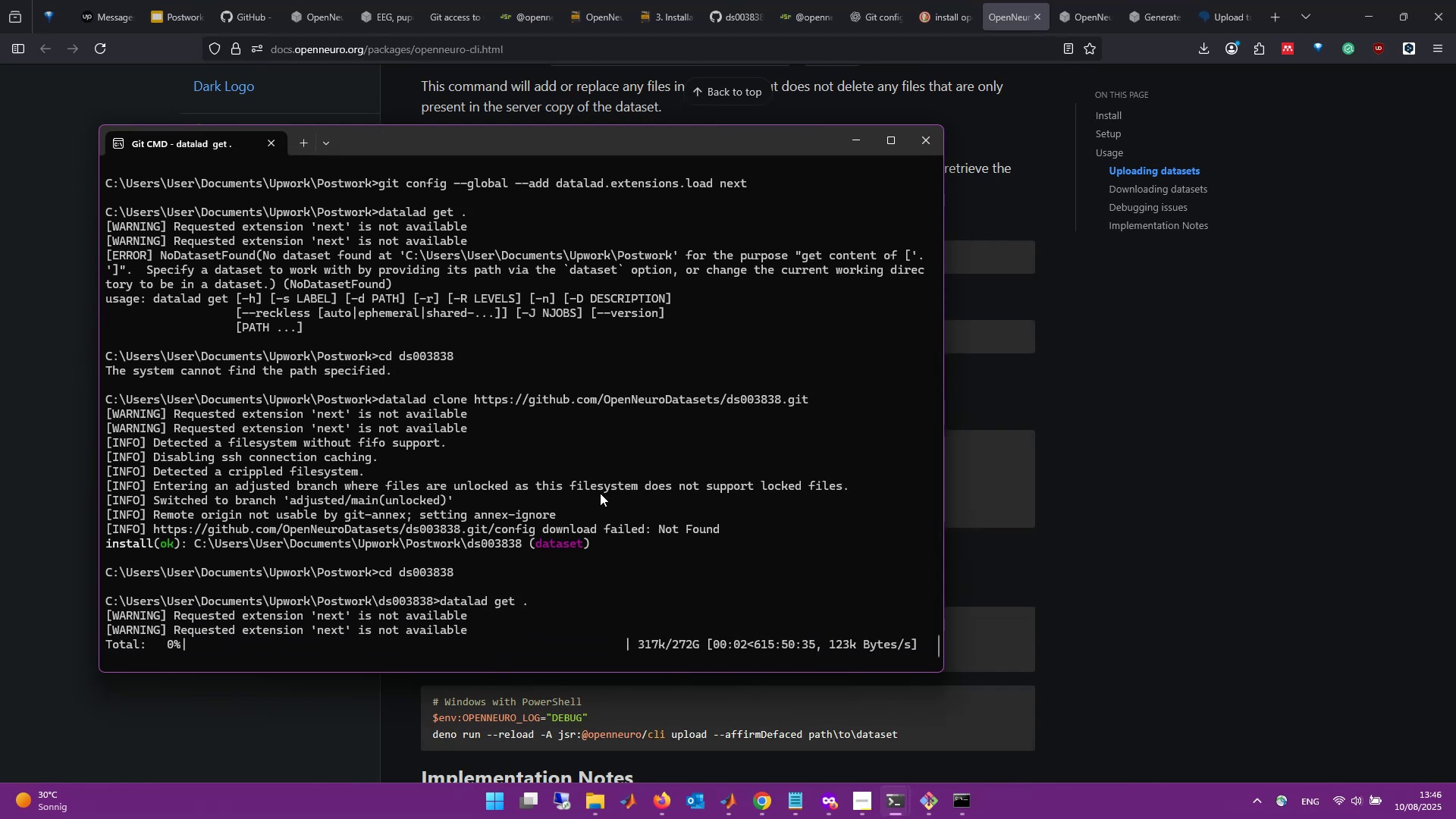 